 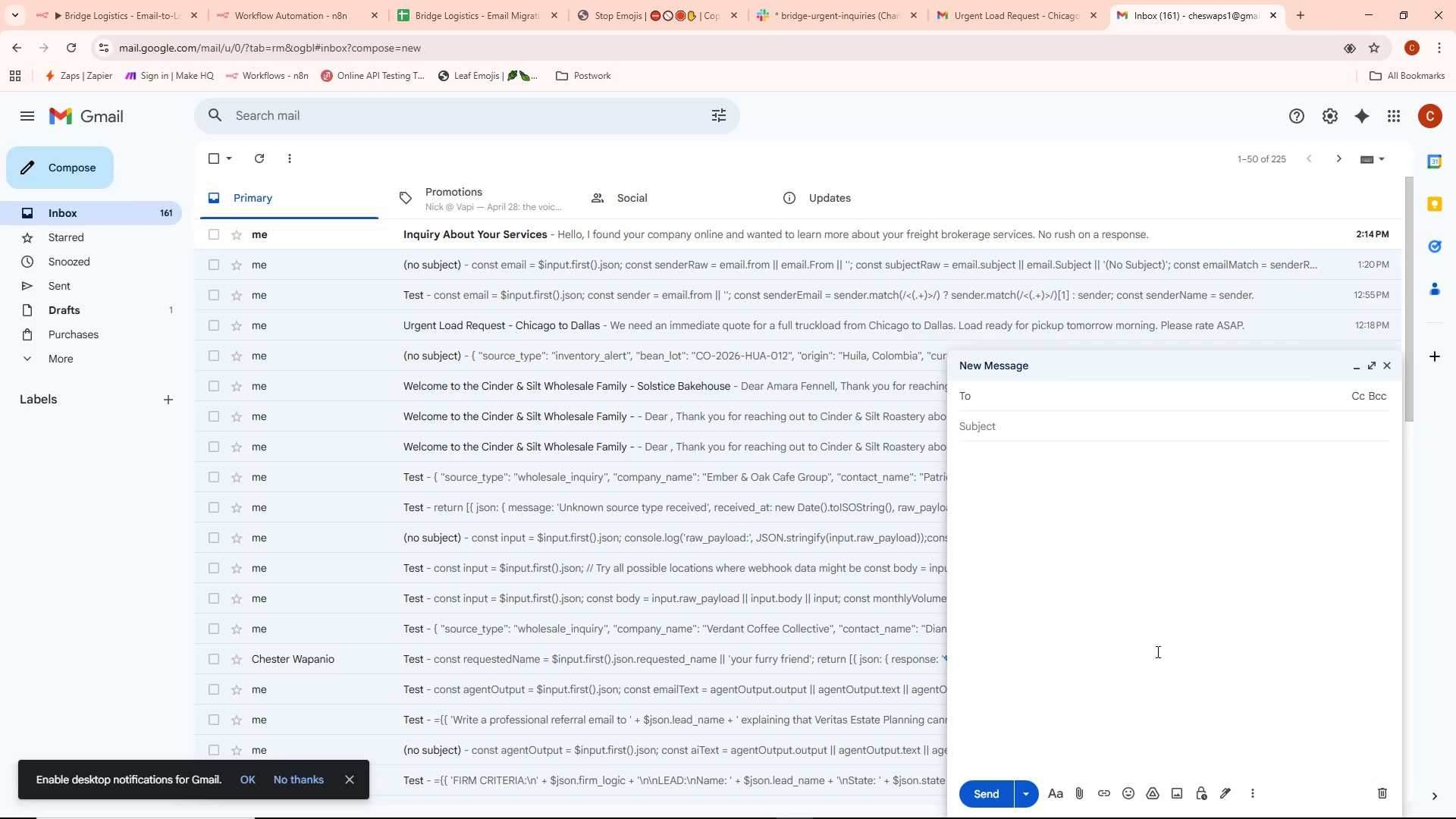 
left_click_drag(start_coordinate=[62, 0], to_coordinate=[67, 1])
 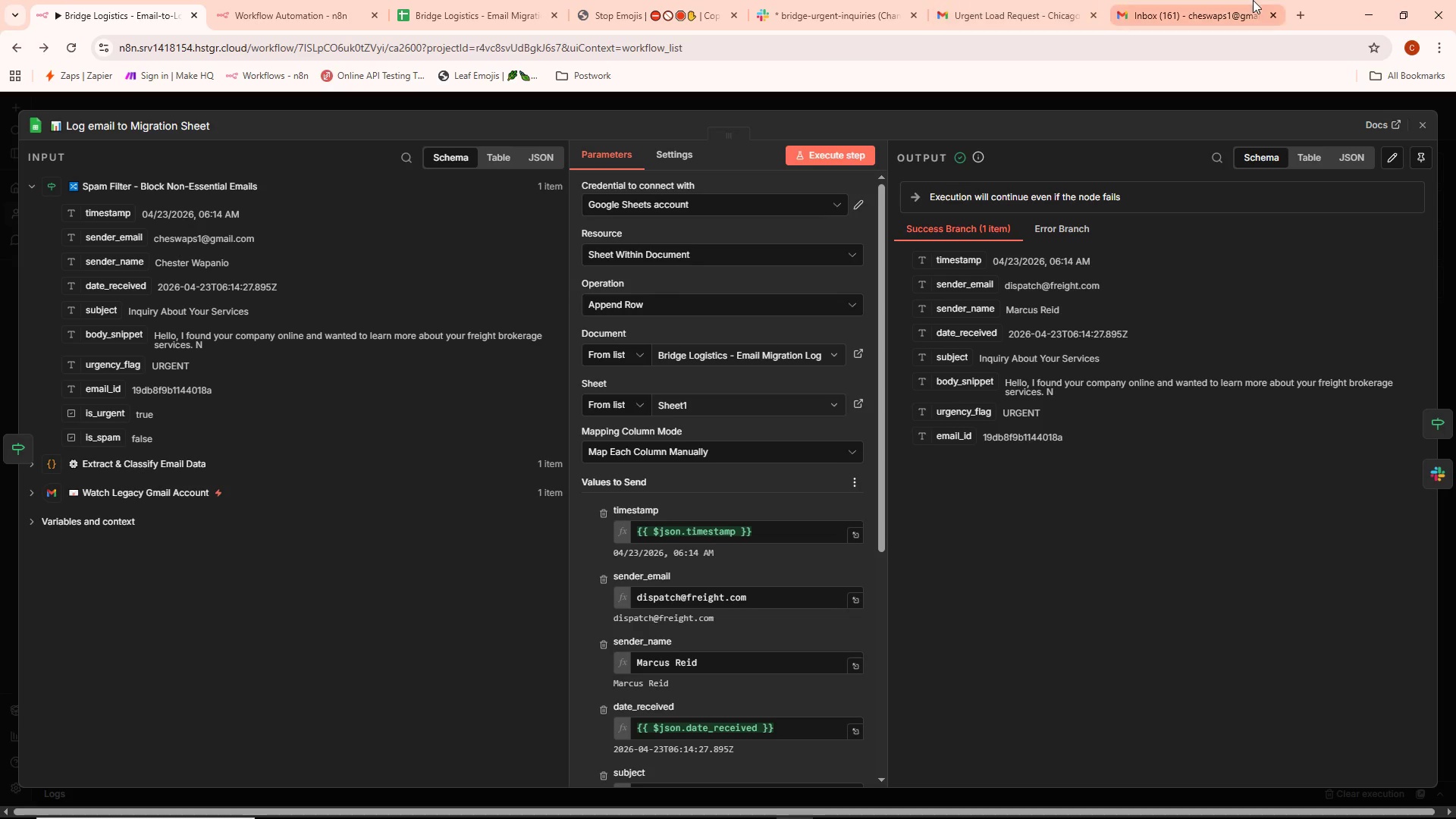 
left_click([1200, 3])
 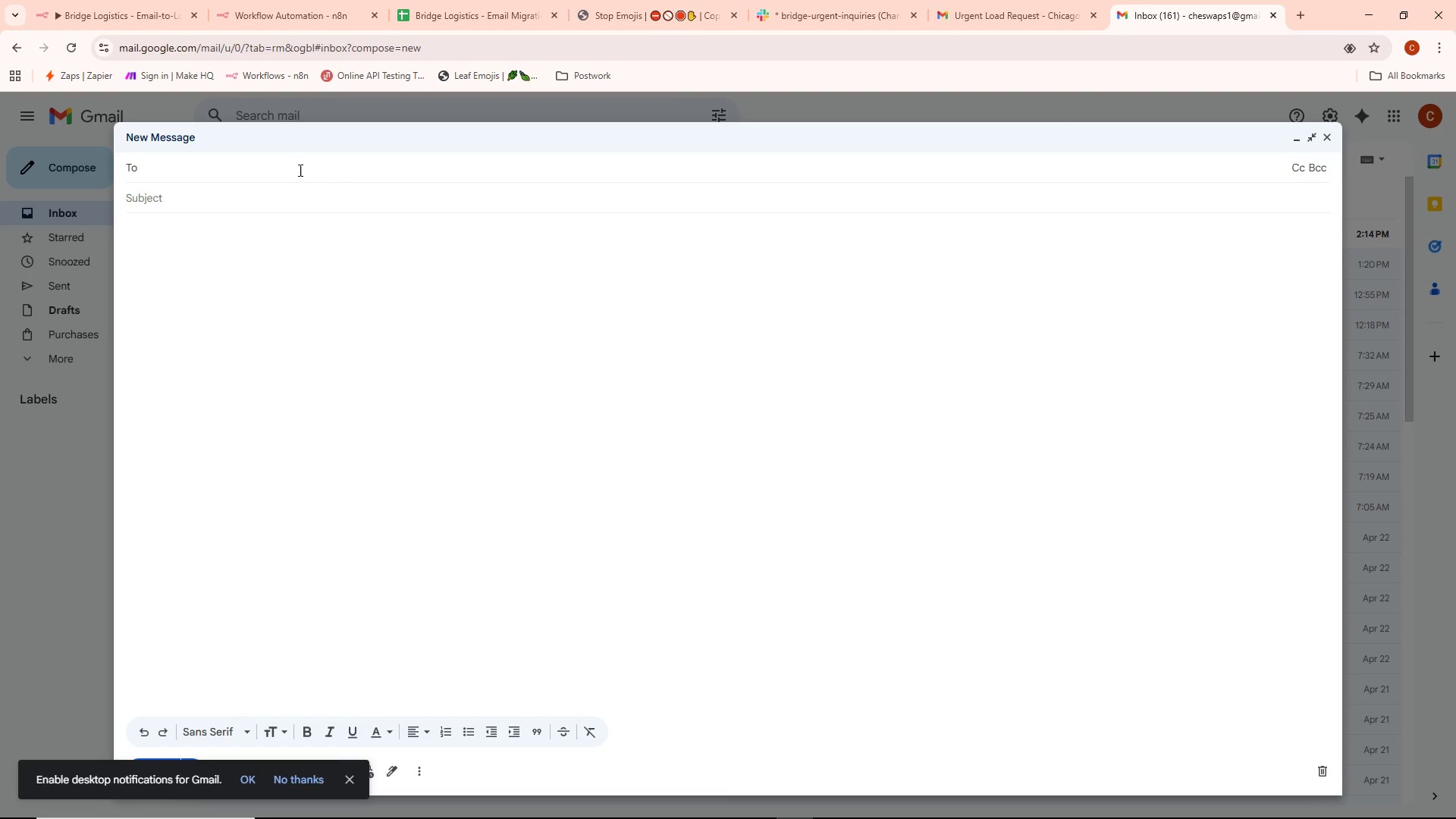 
left_click([201, 170])
 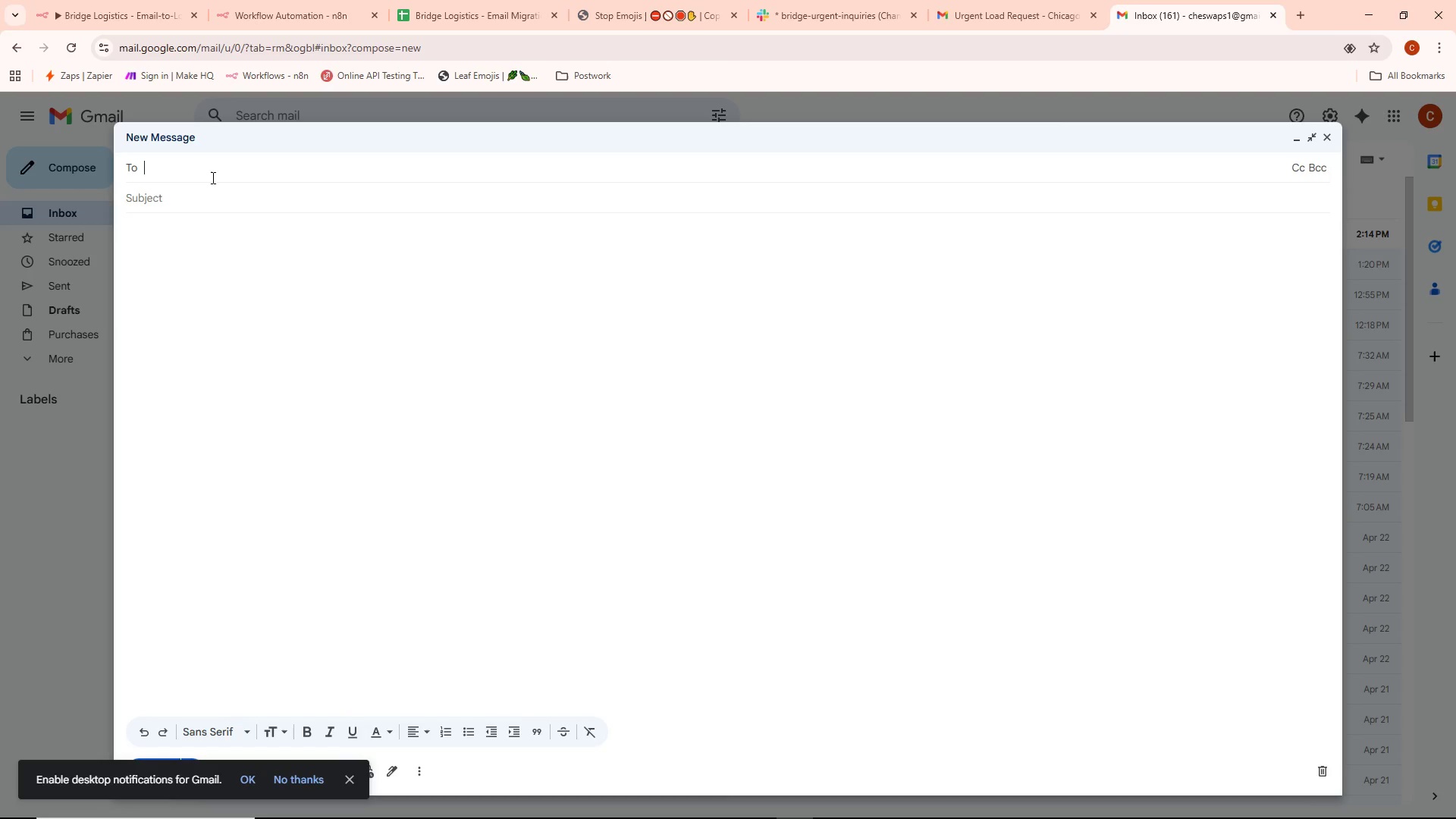 
wait(5.88)
 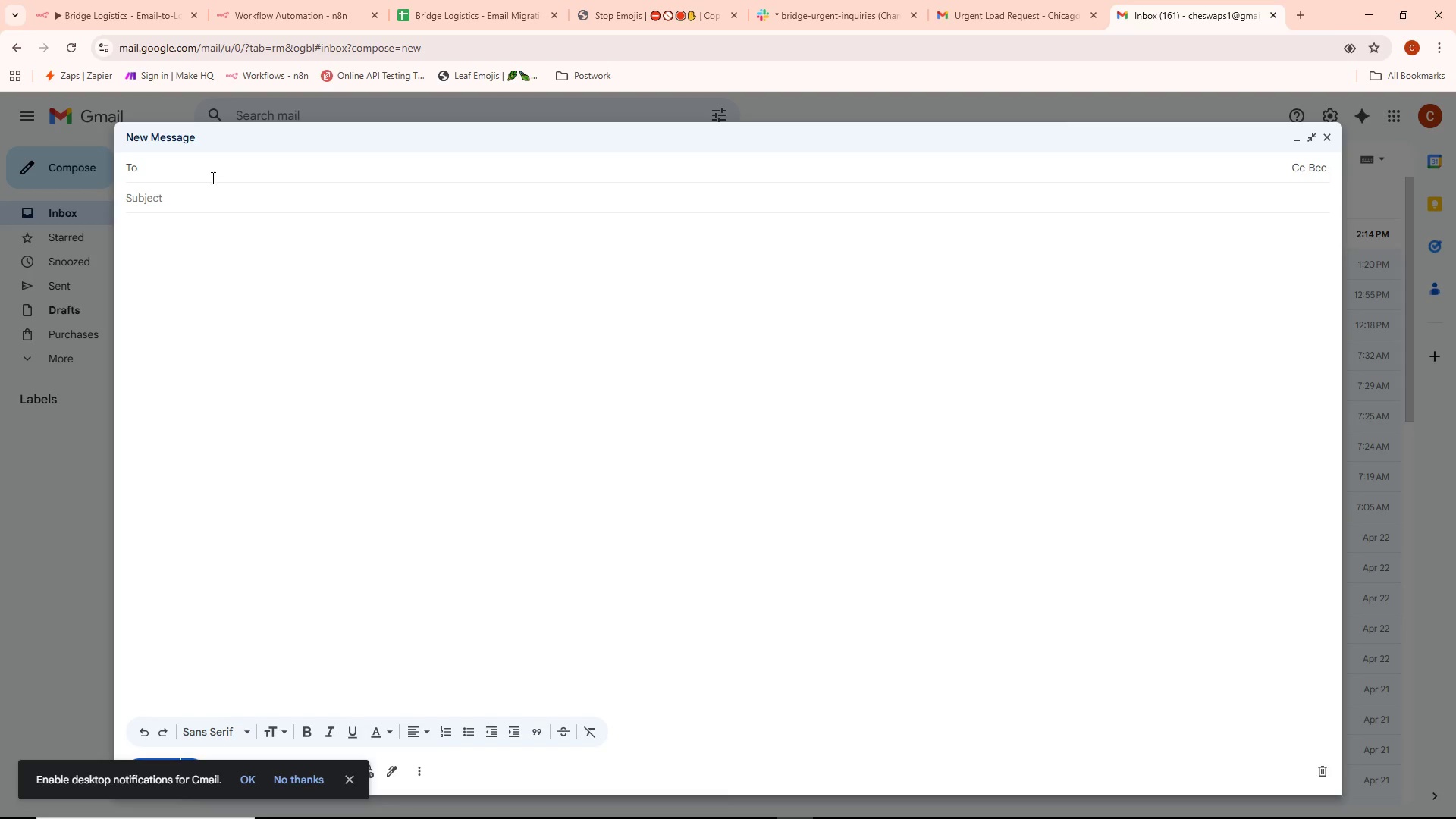 
key(C)
 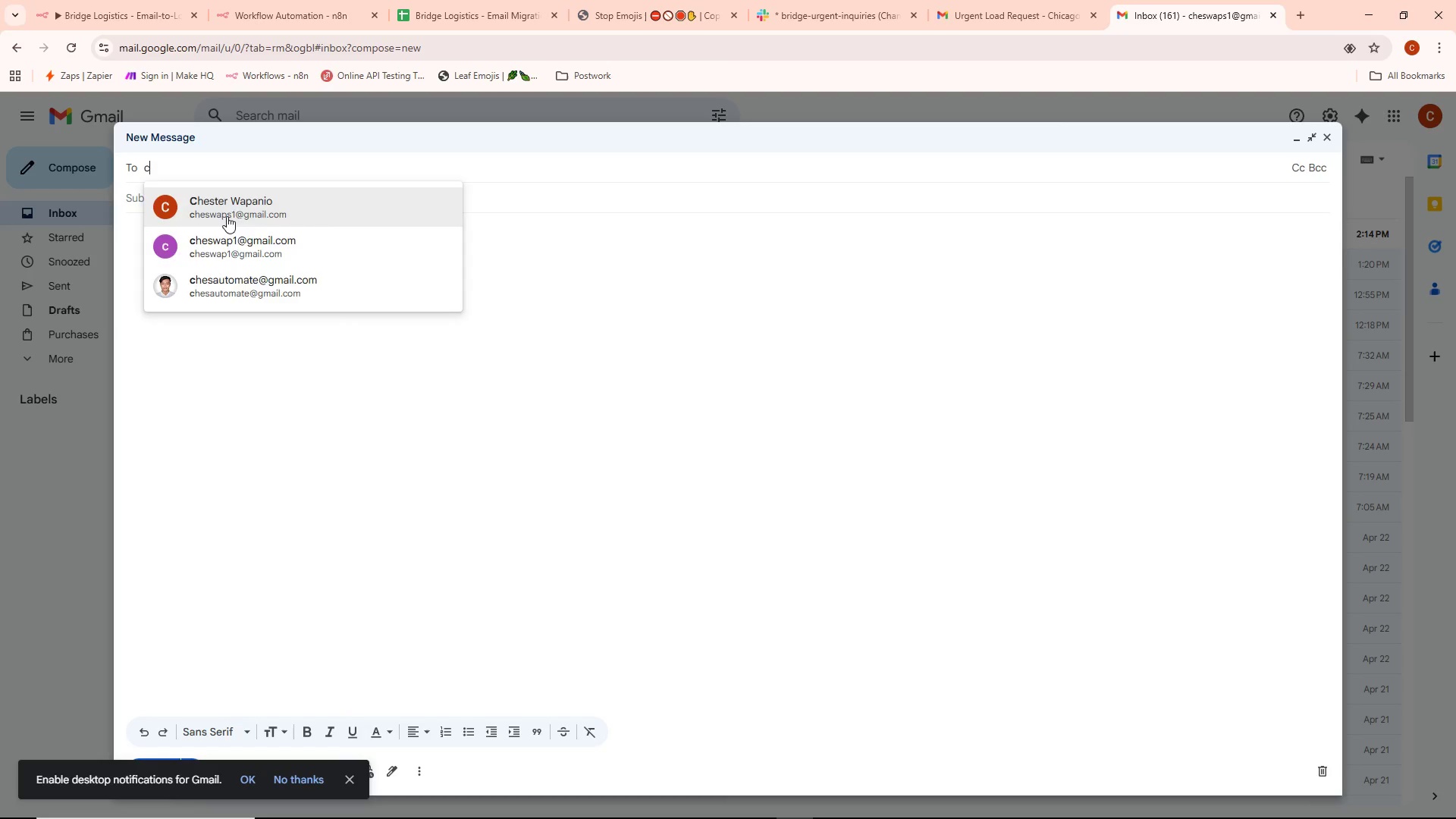 
double_click([168, 199])
 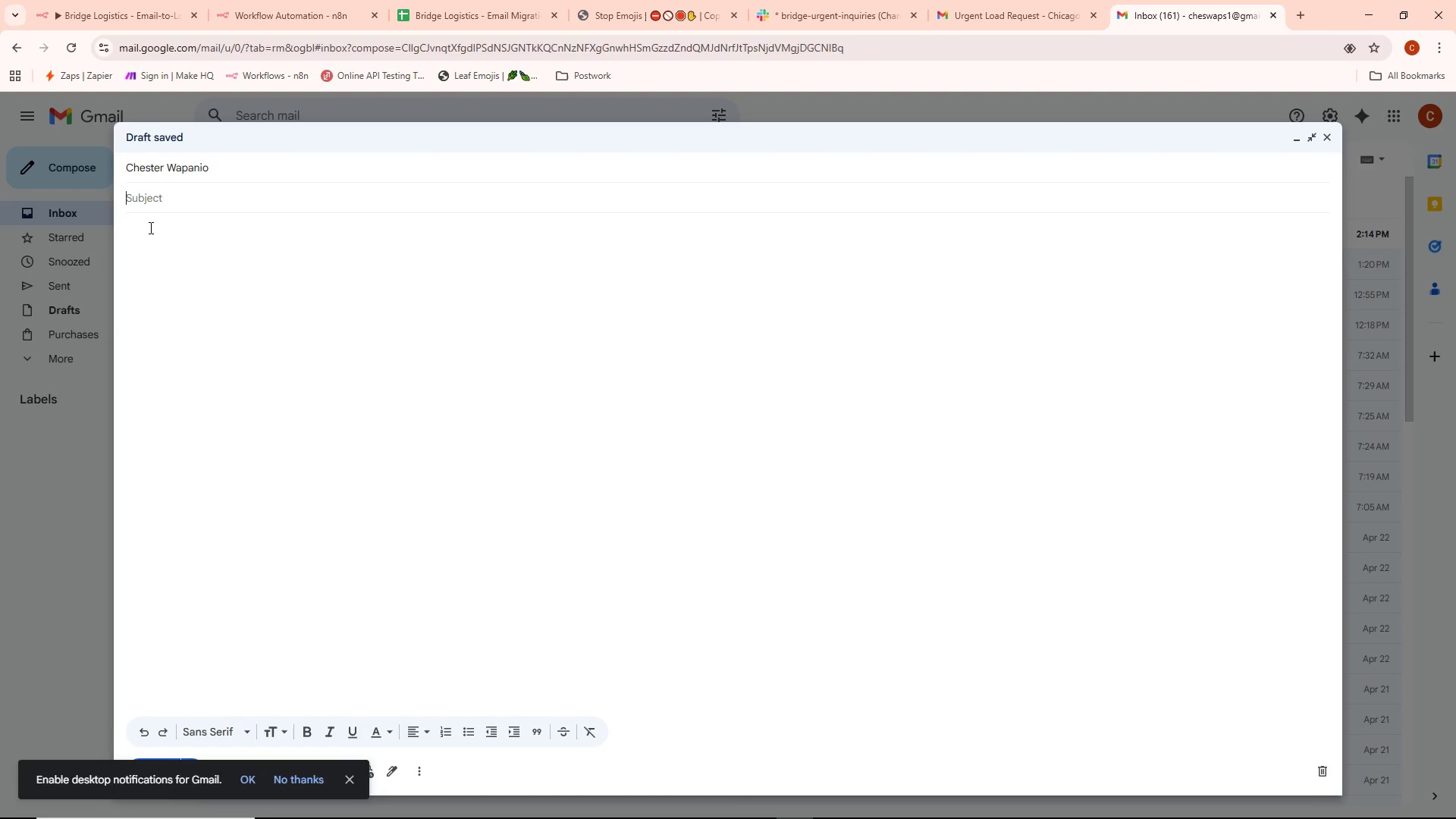 
triple_click([149, 225])
 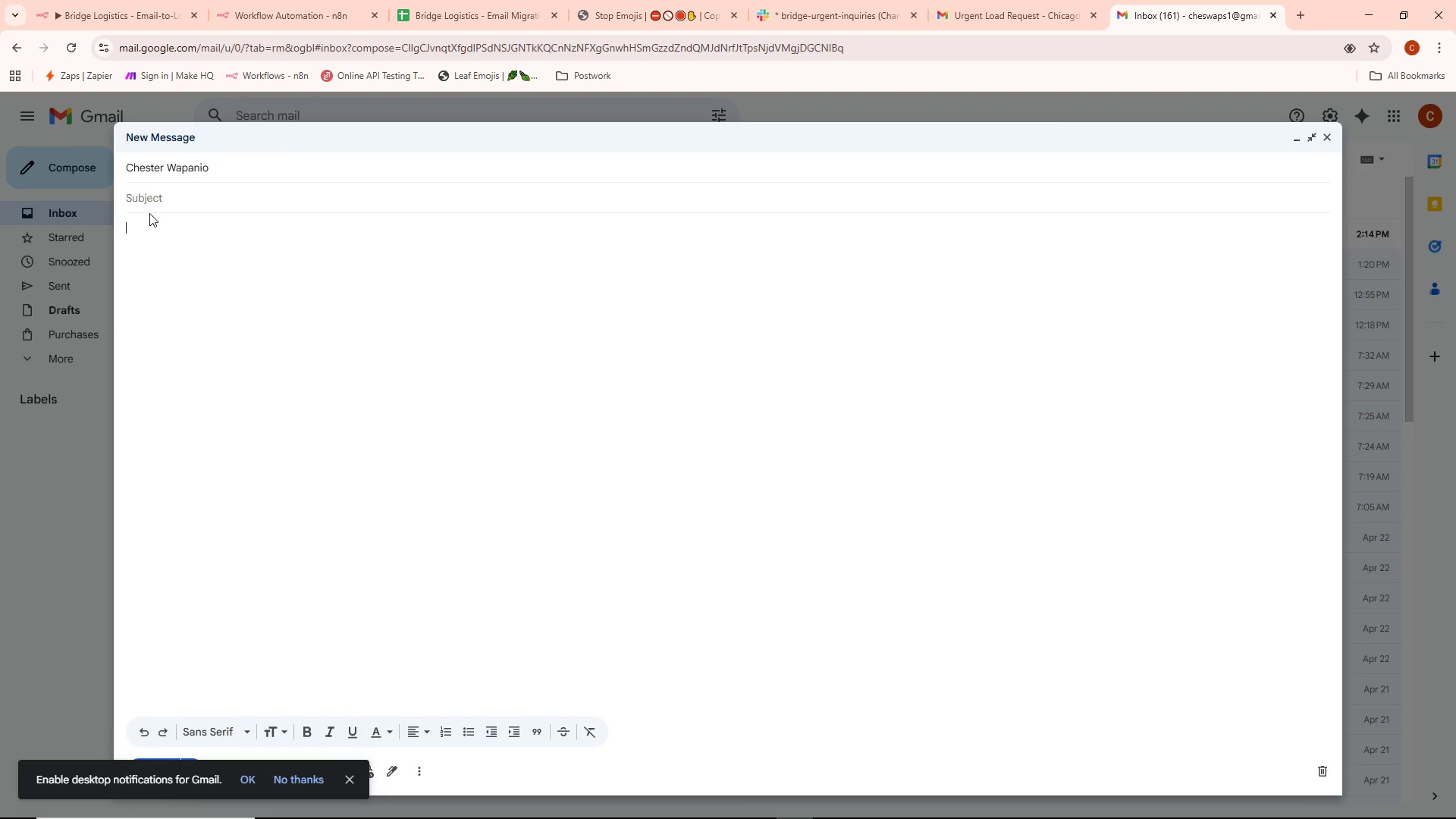 
triple_click([149, 211])
 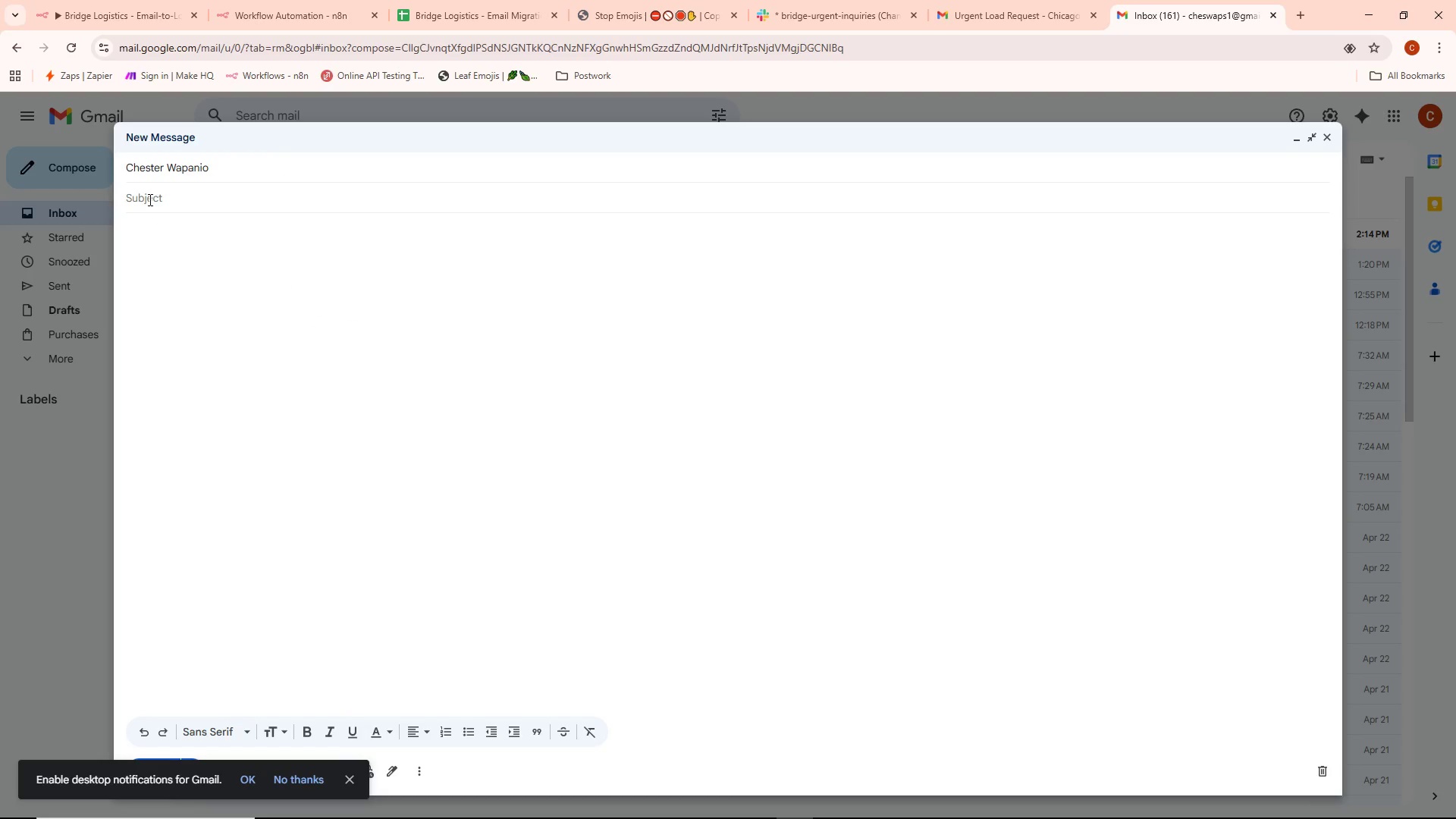 
left_click([149, 199])
 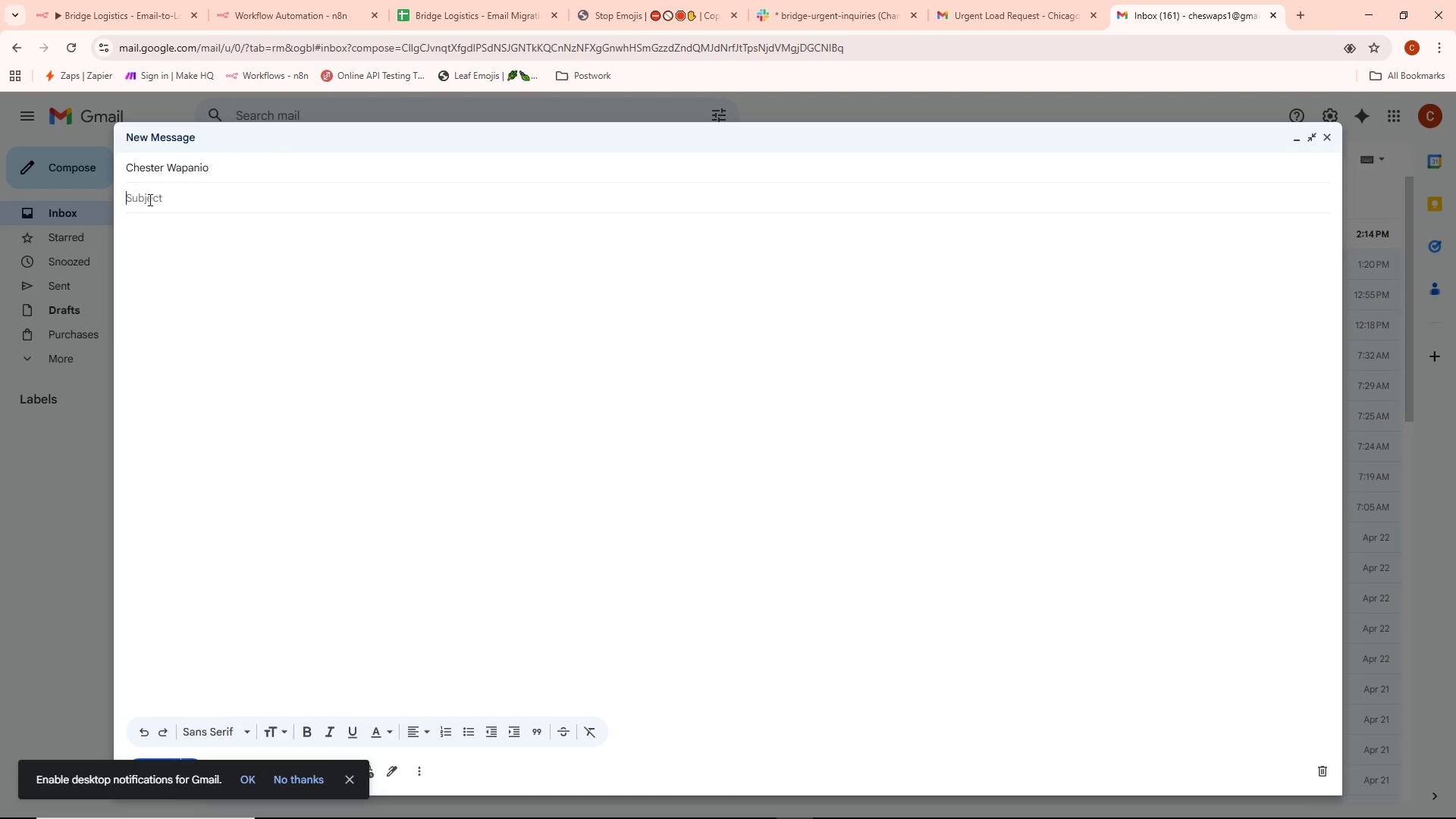 
type(Rate Quote Needed - Flat)
 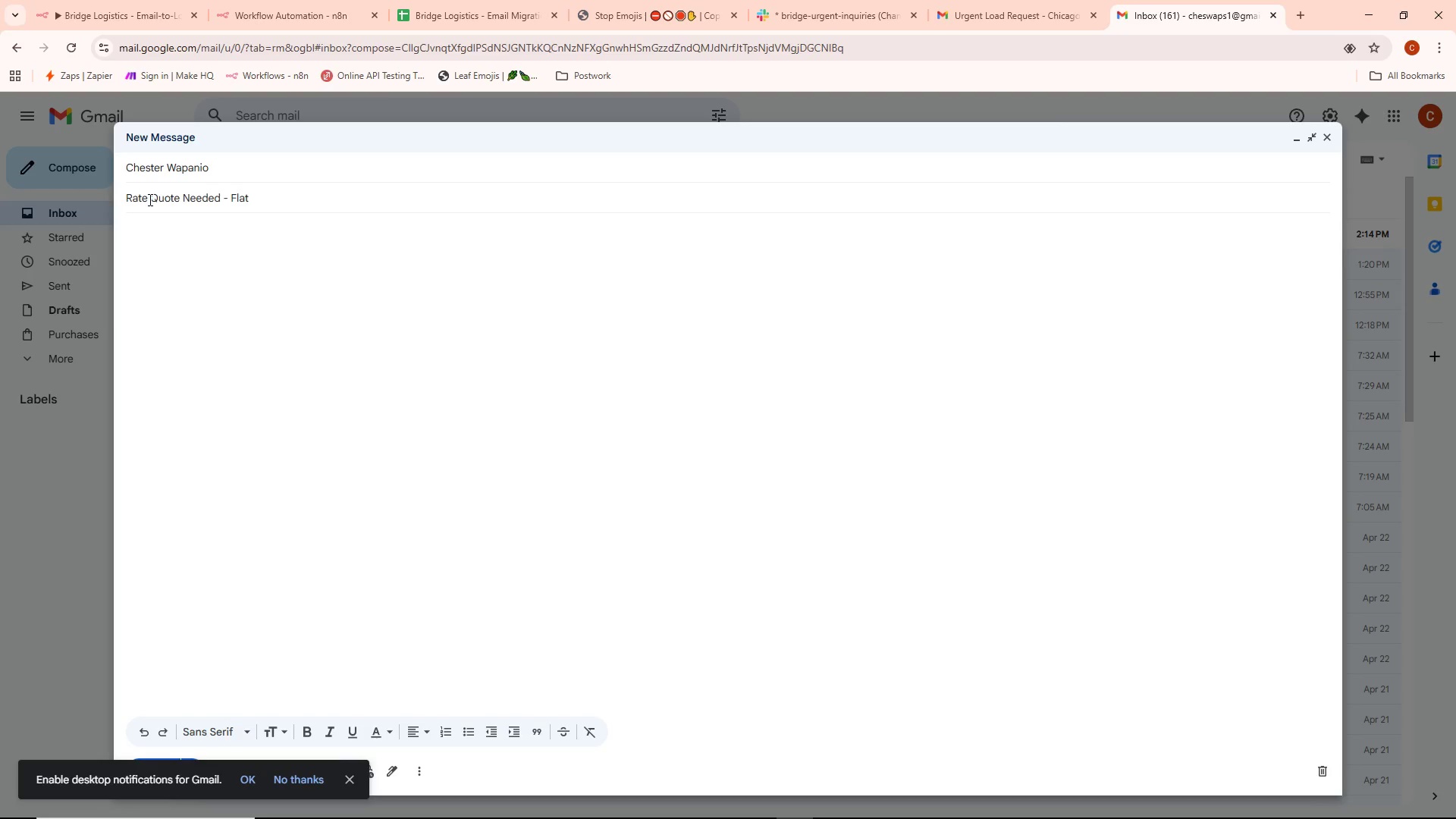 
type(bed Shiptment)
 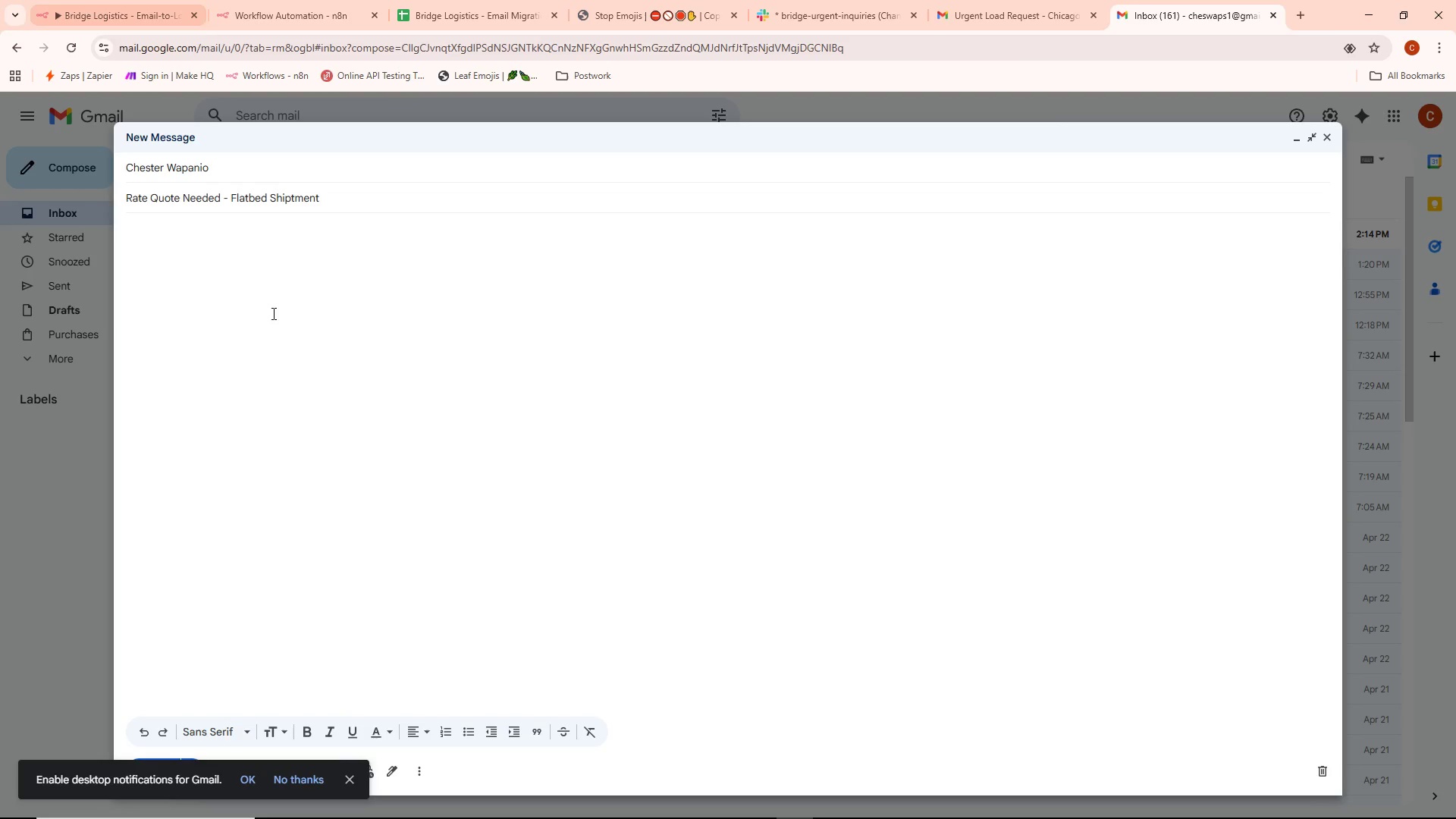 
left_click([193, 242])
 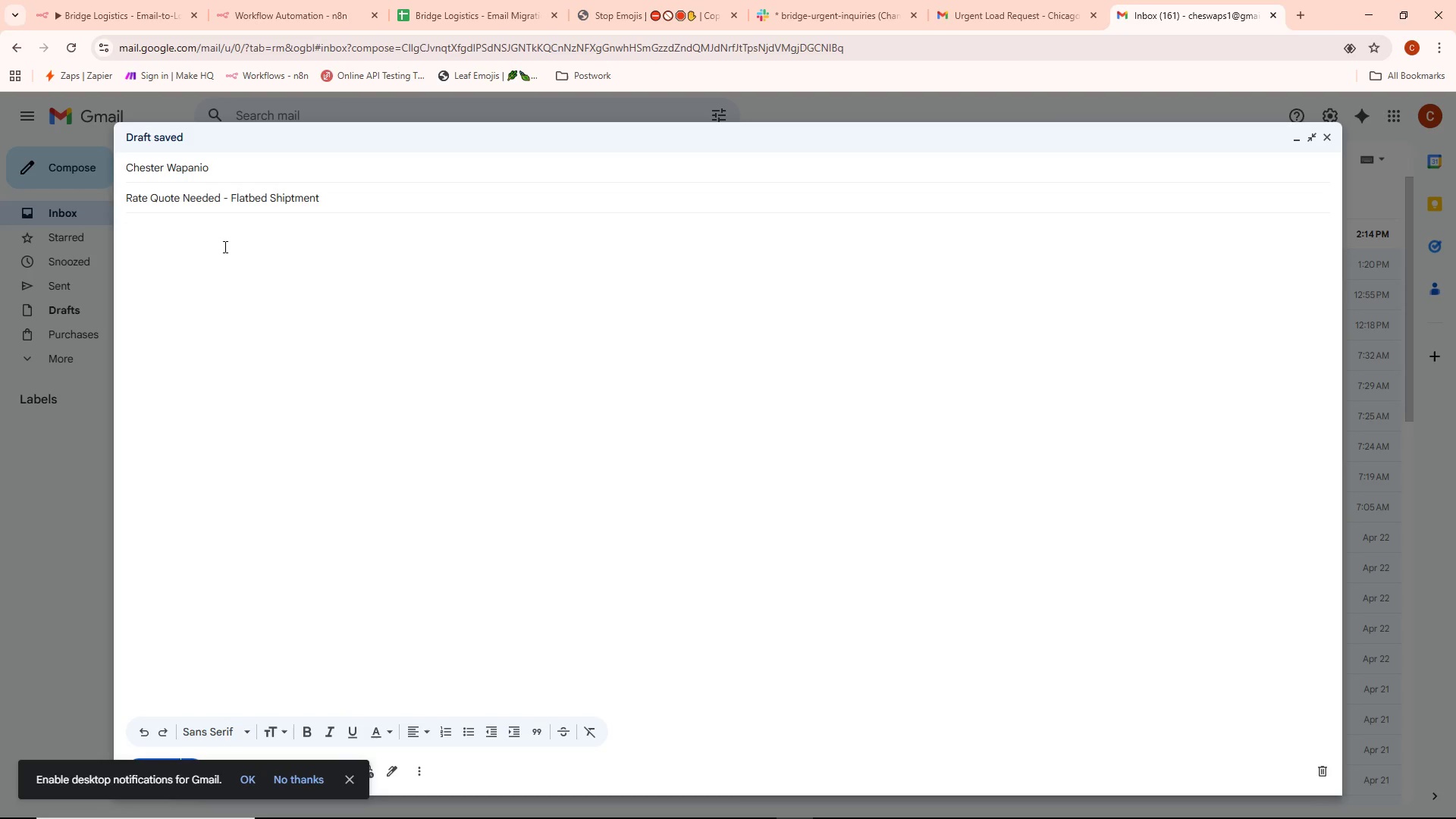 
type(Can you provide a re)
key(Backspace)
type(ate for a flat bed)
 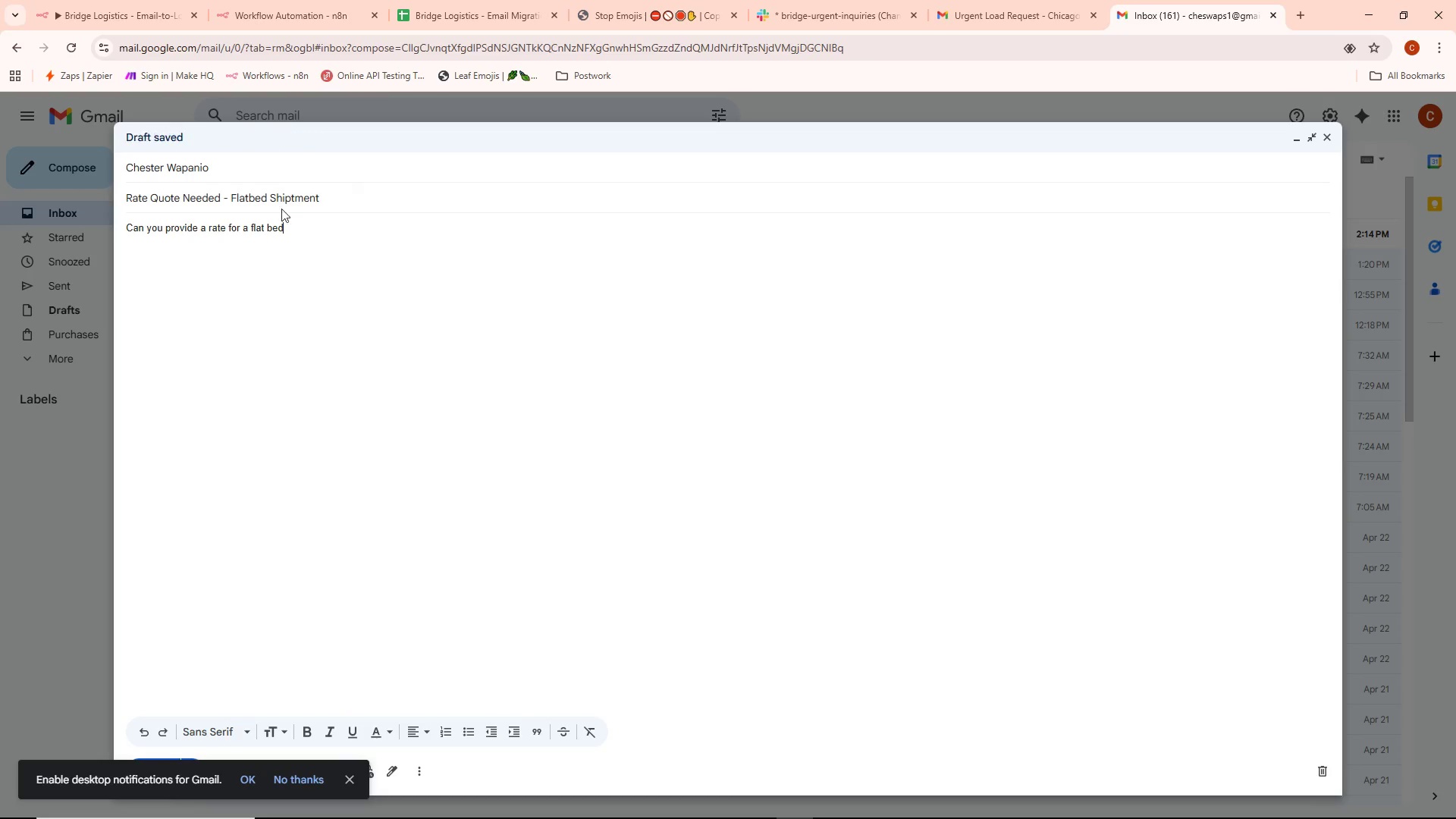 
left_click([268, 228])
 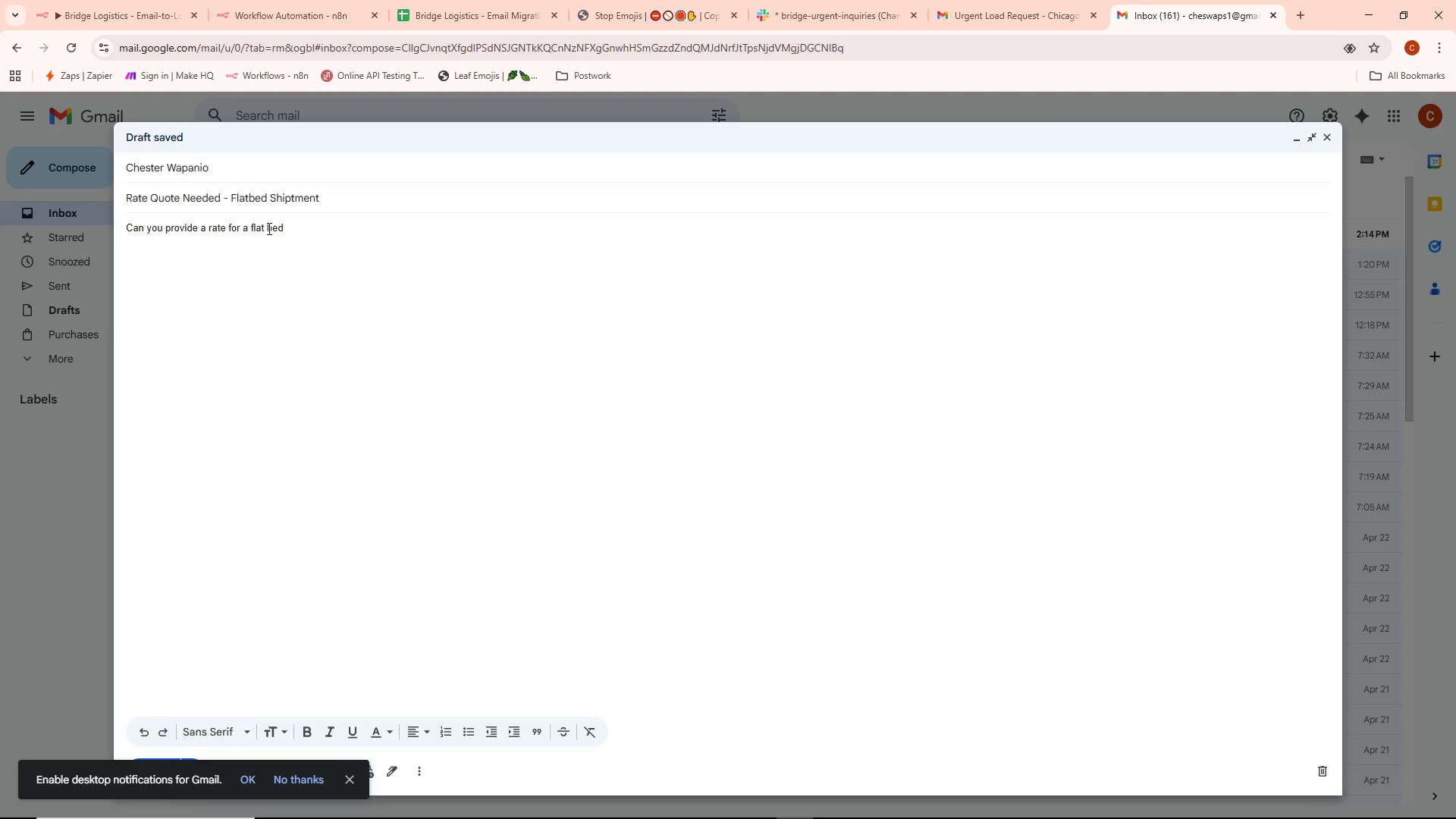 
key(Backspace)
 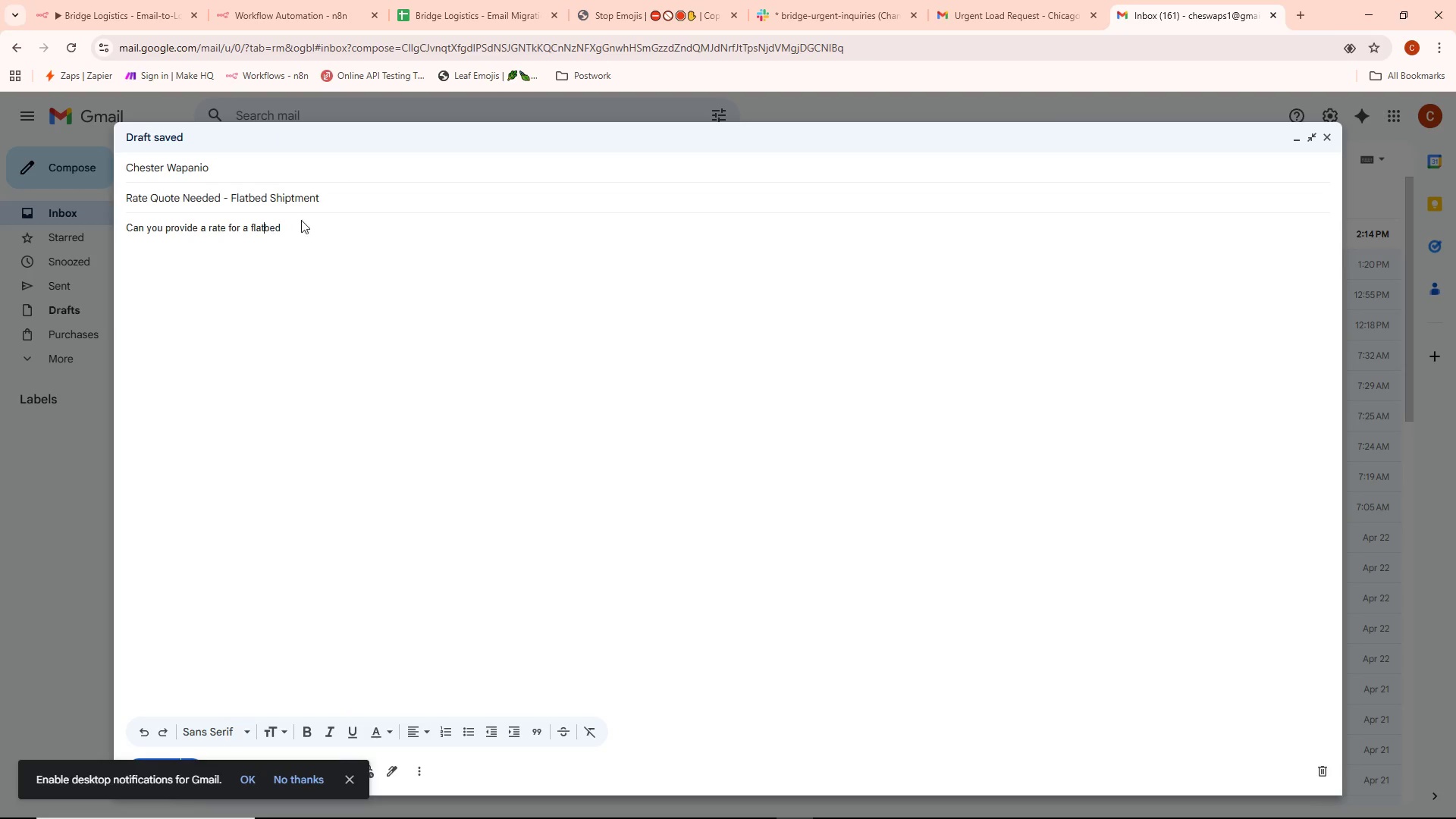 
left_click([310, 228])
 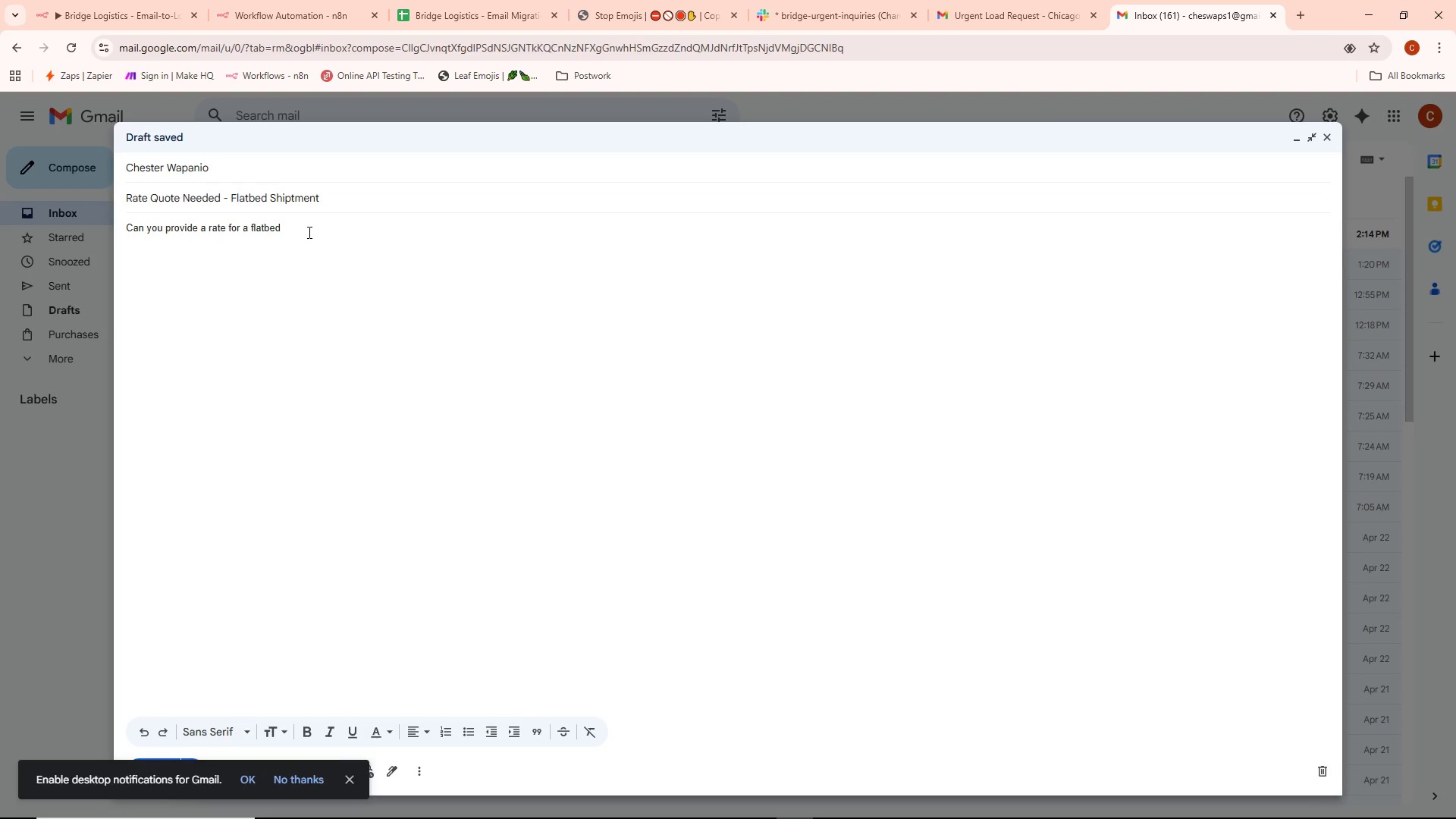 
type( shipment from Memphis to At)
 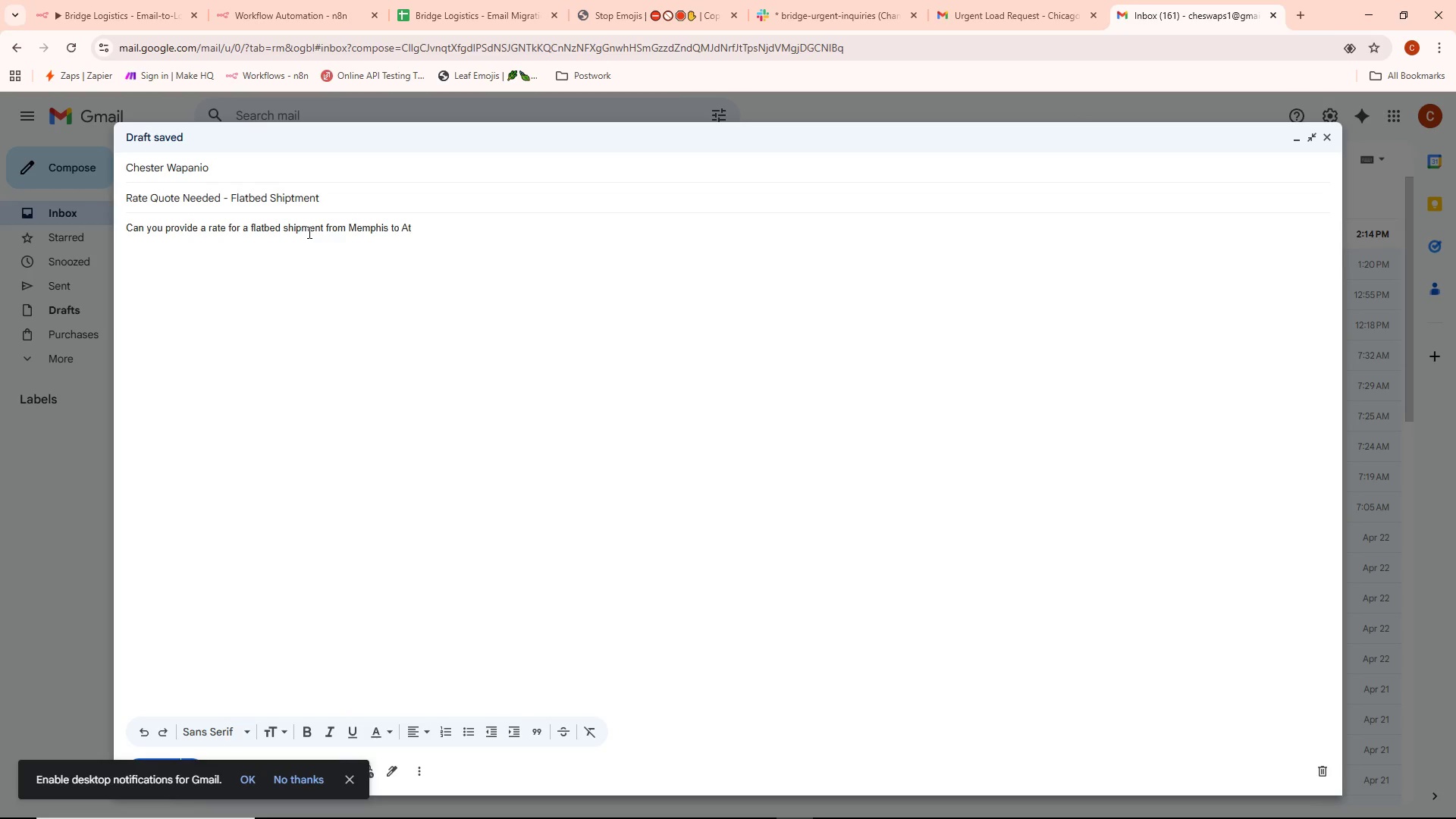 
type(lanta?)
 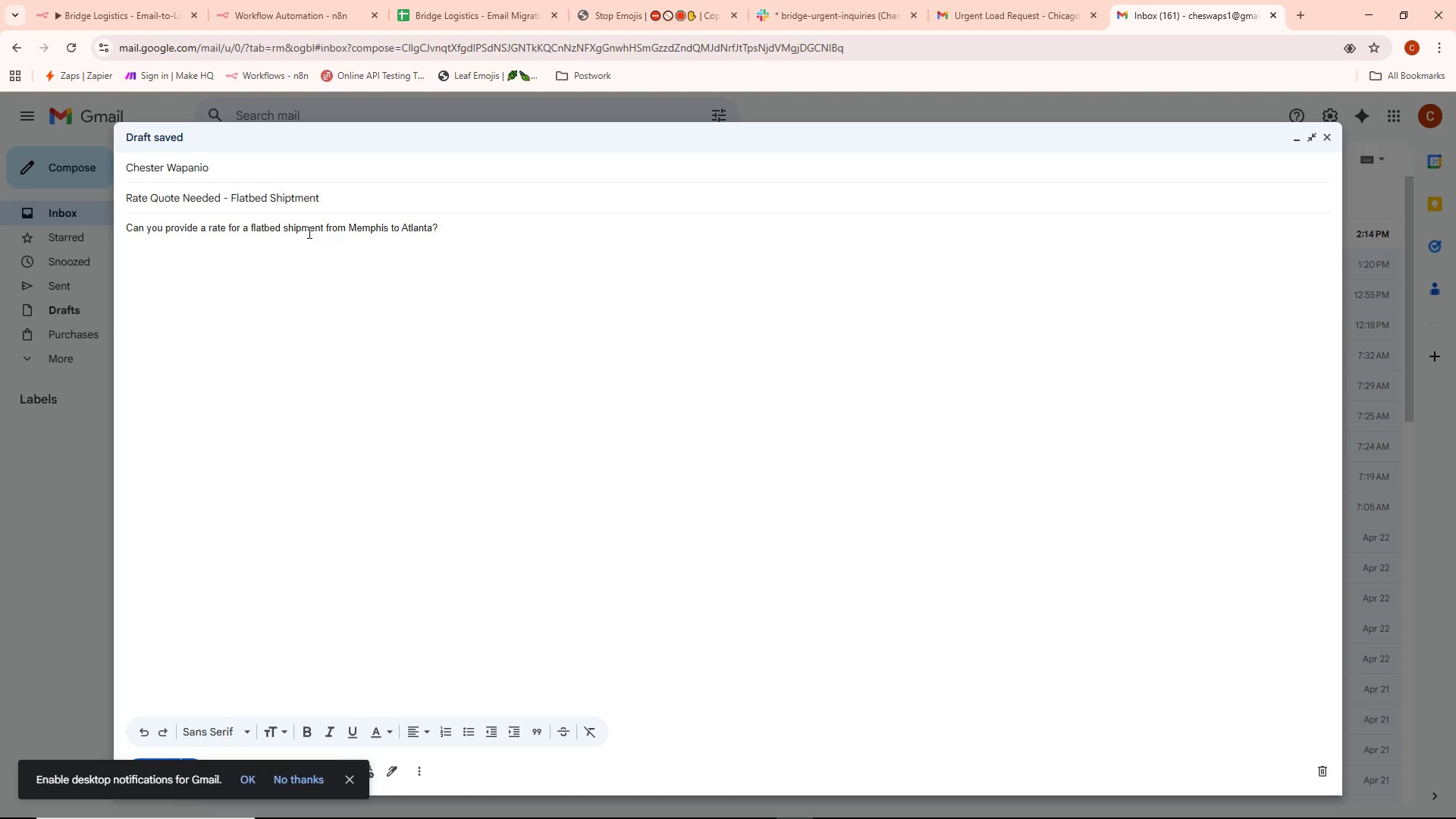 
wait(7.08)
 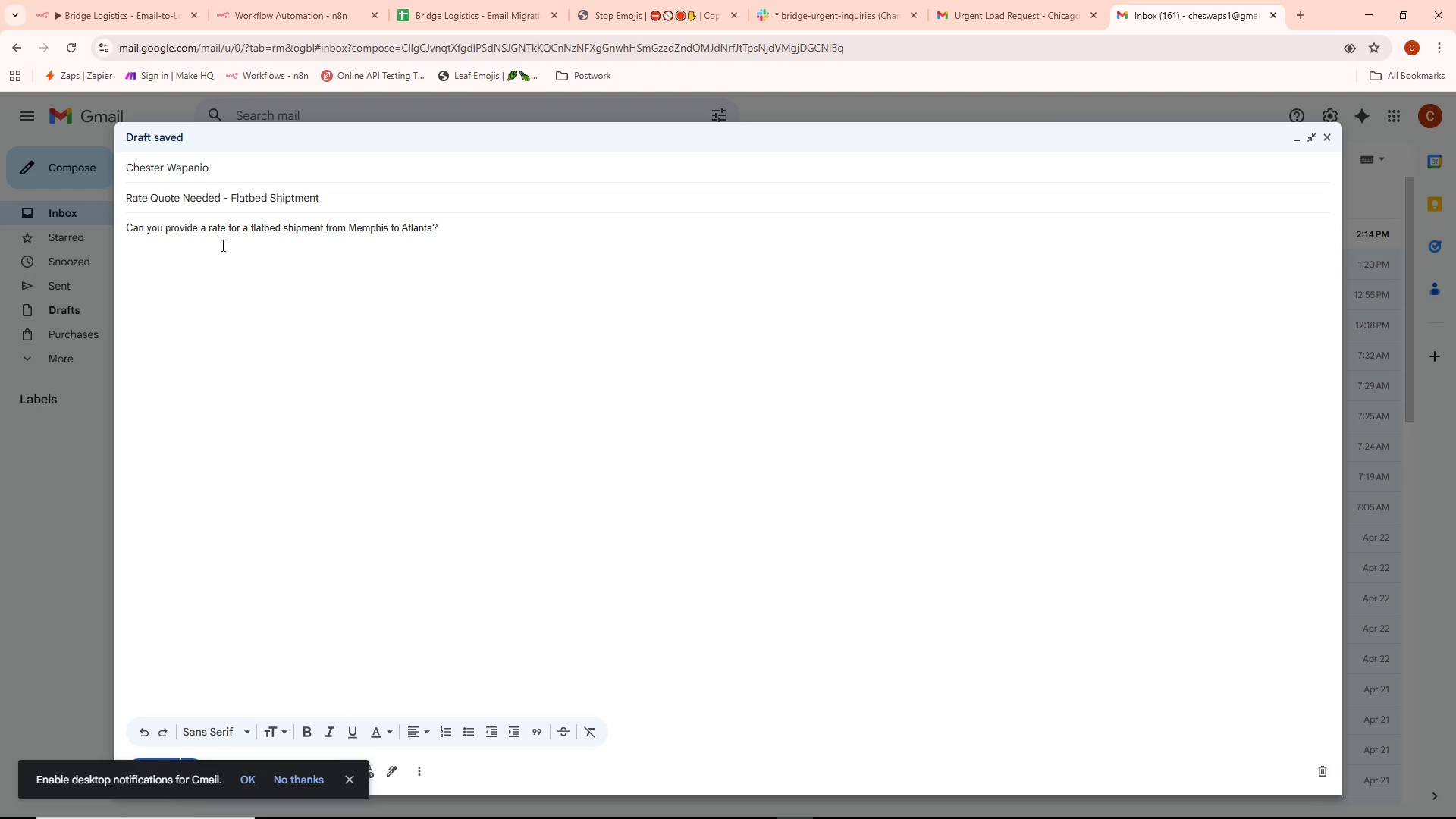 
type( Looking for competitive)
 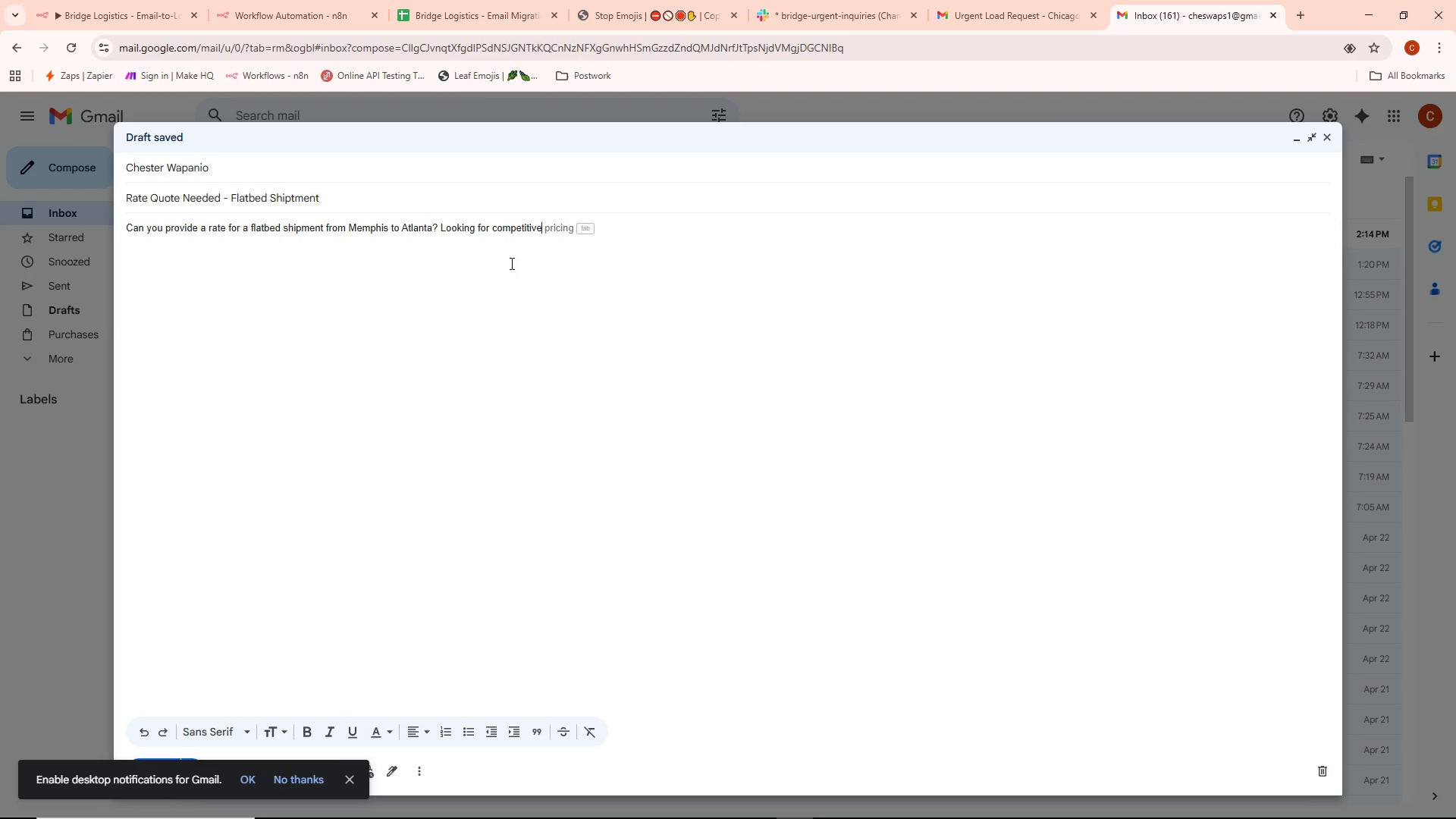 
key(Tab)
type( on regular lanes.)
 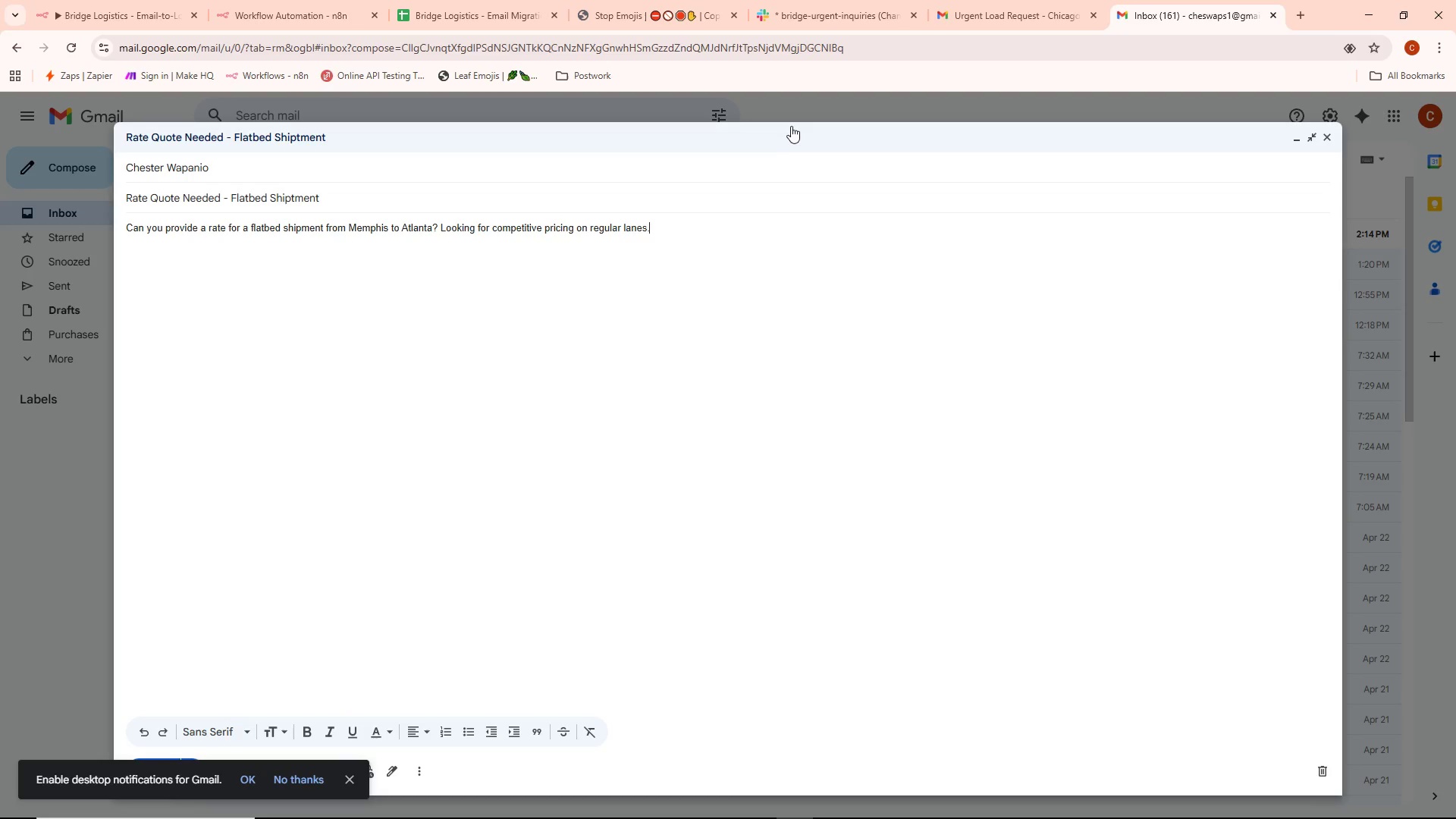 
wait(15.66)
 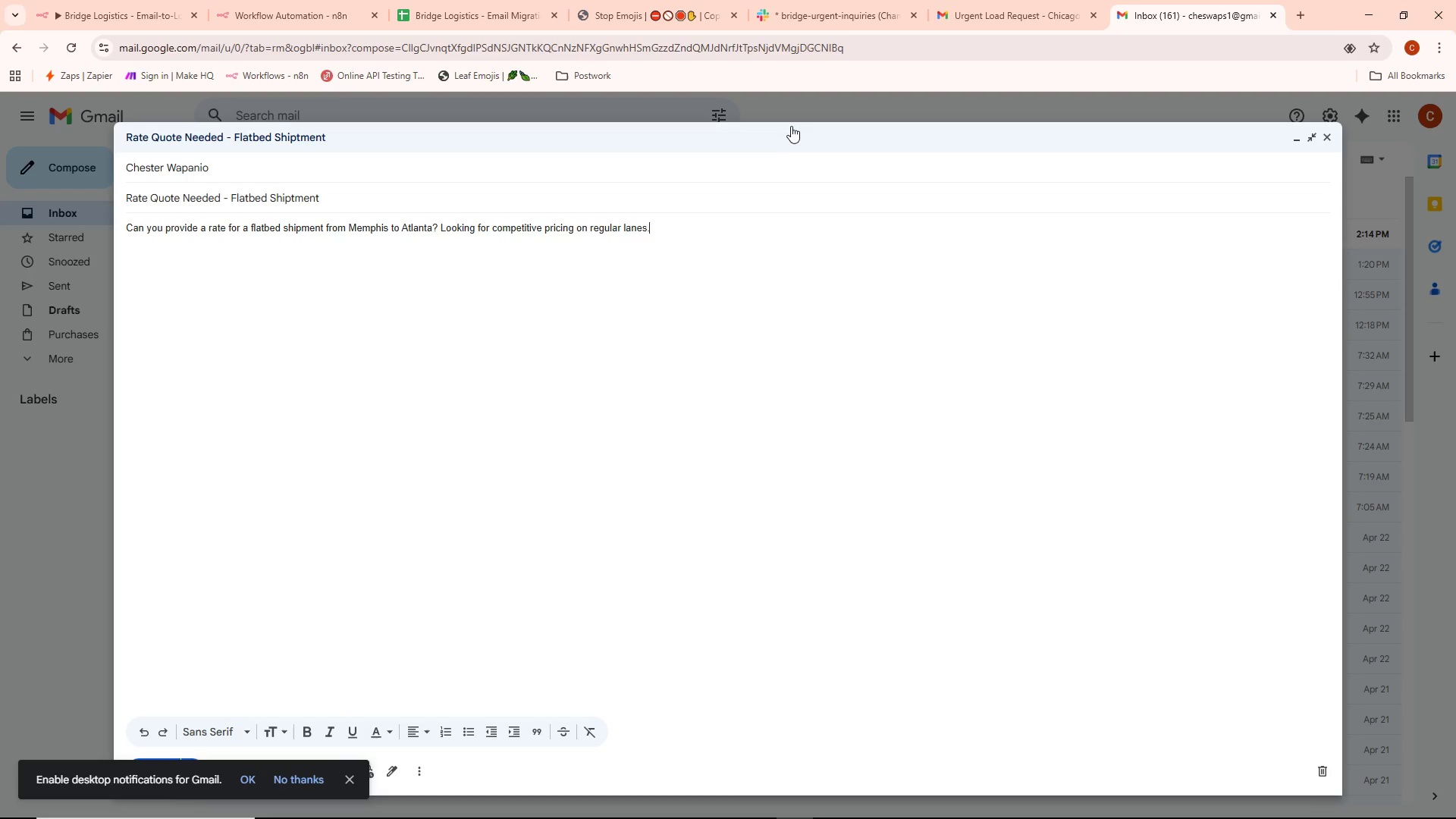 
left_click([127, 0])
 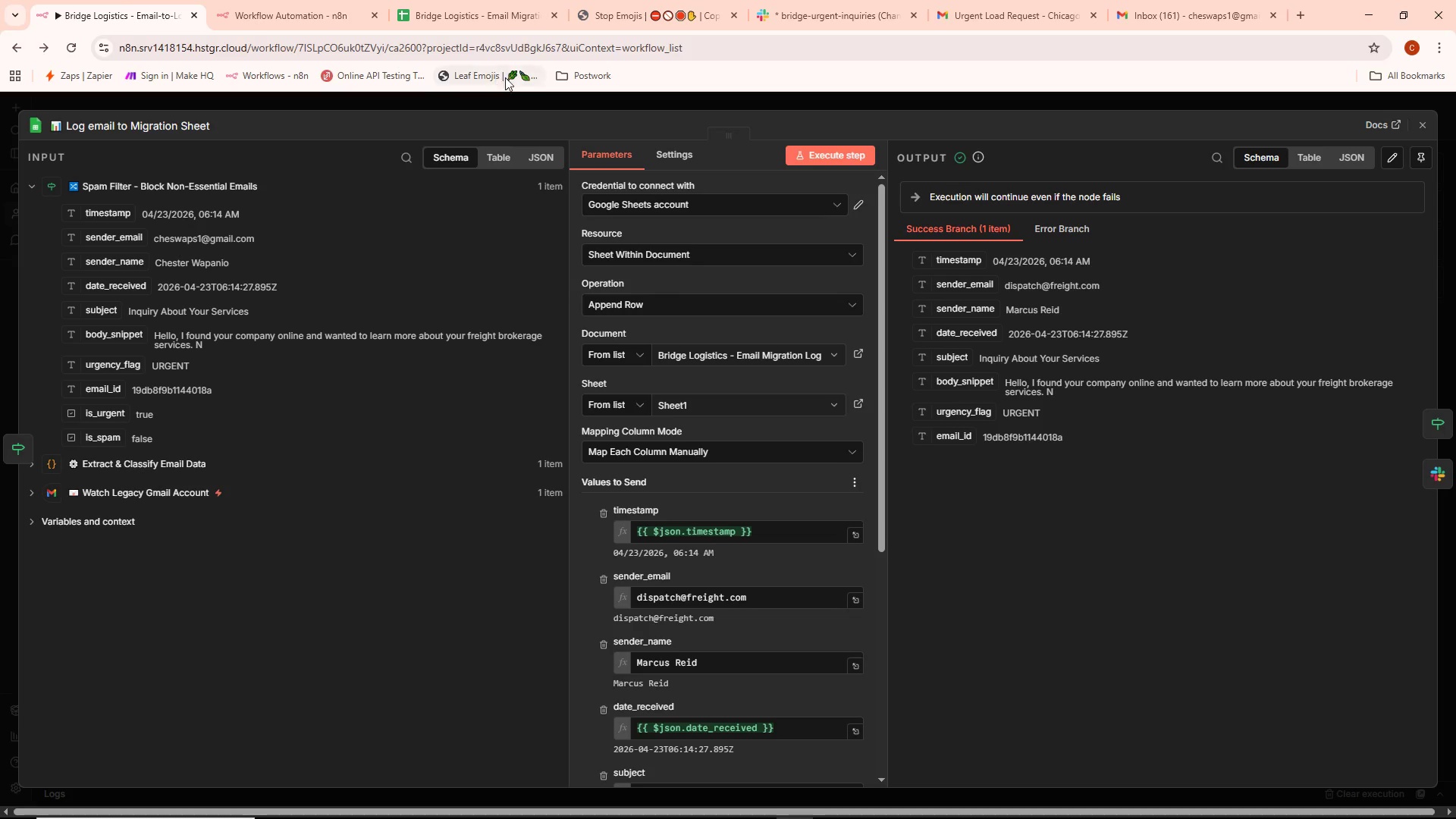 
left_click([501, 103])
 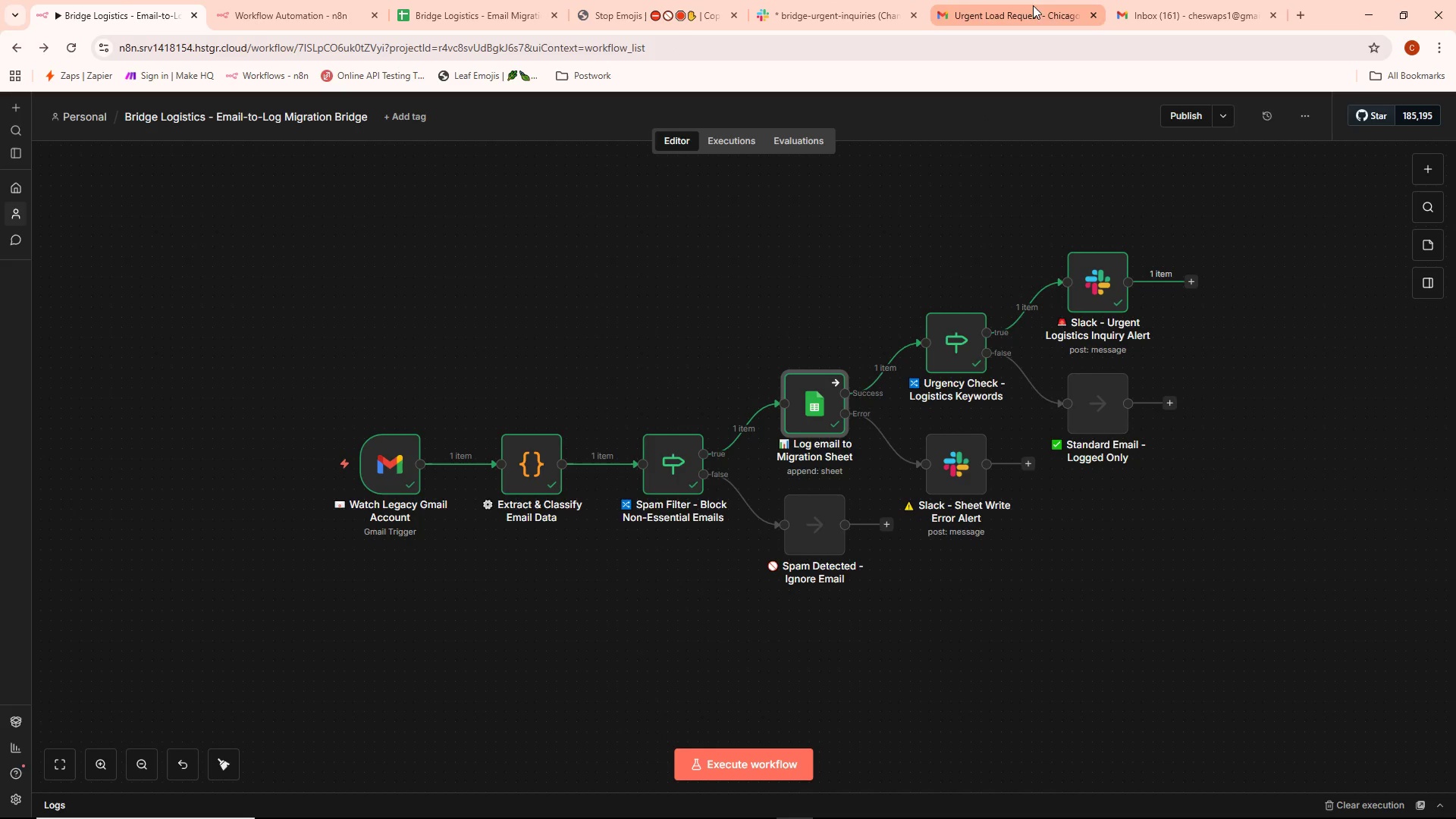 
left_click([1186, 11])
 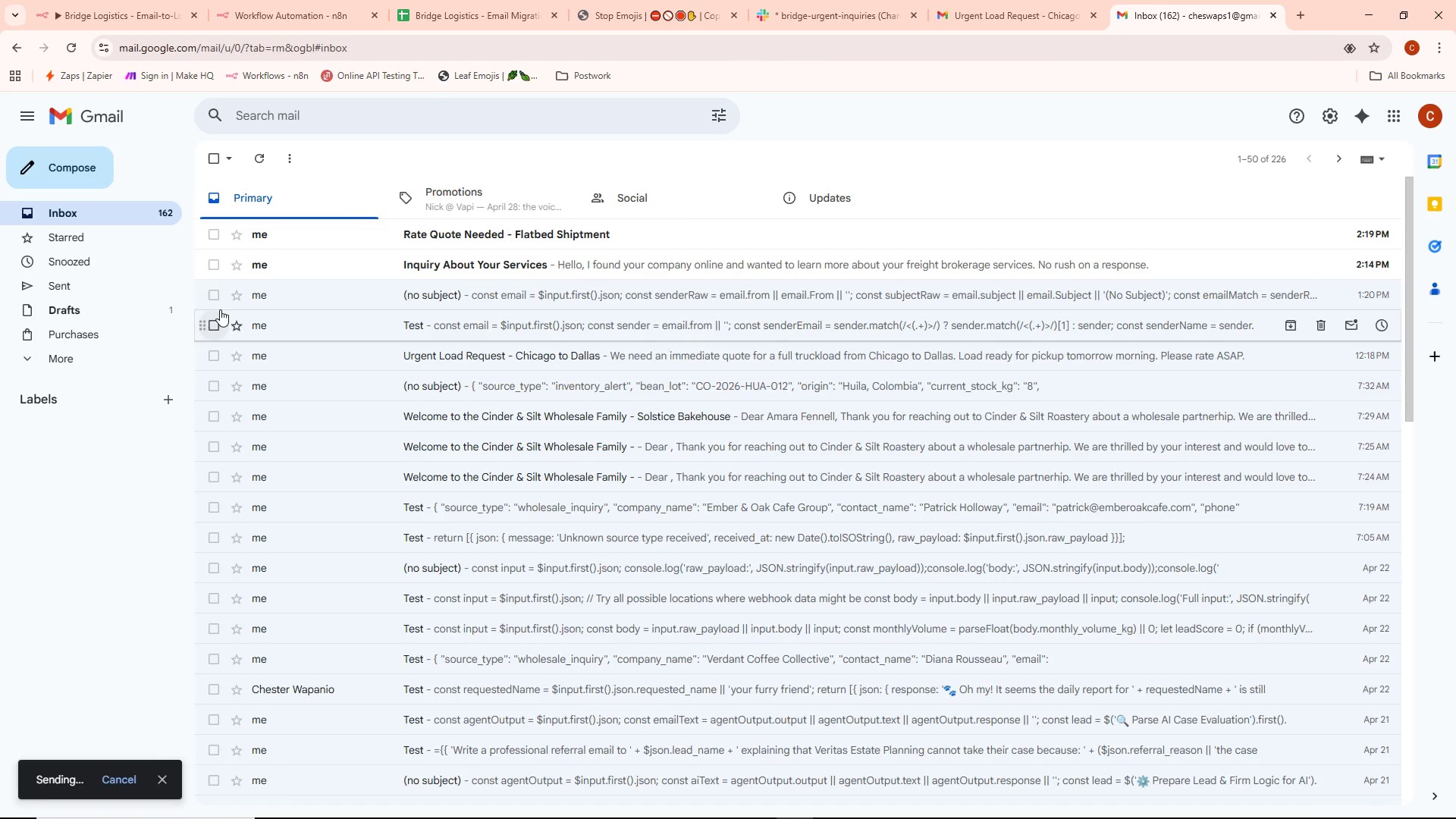 
left_click([1035, 0])
 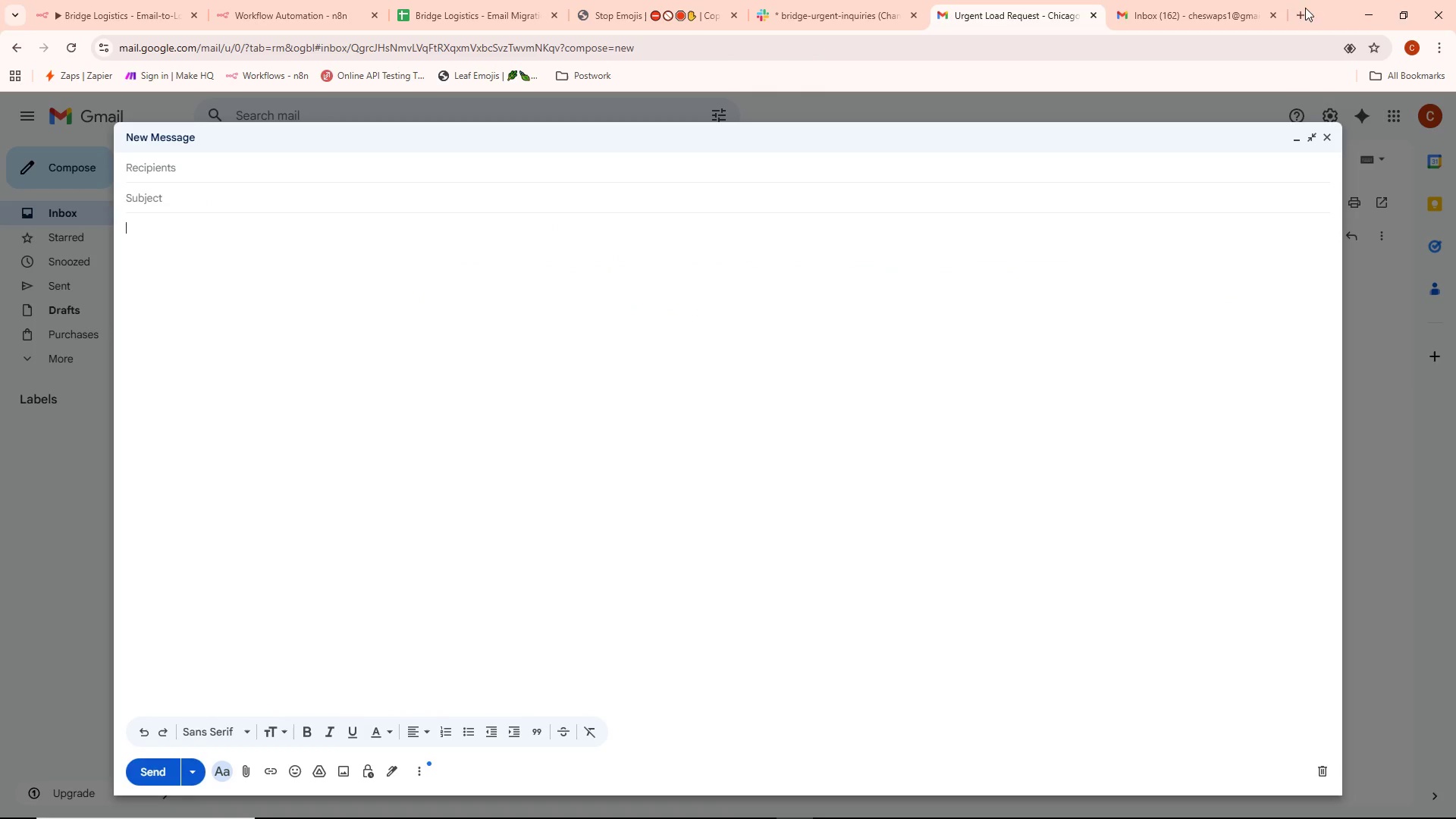 
left_click([1272, 13])
 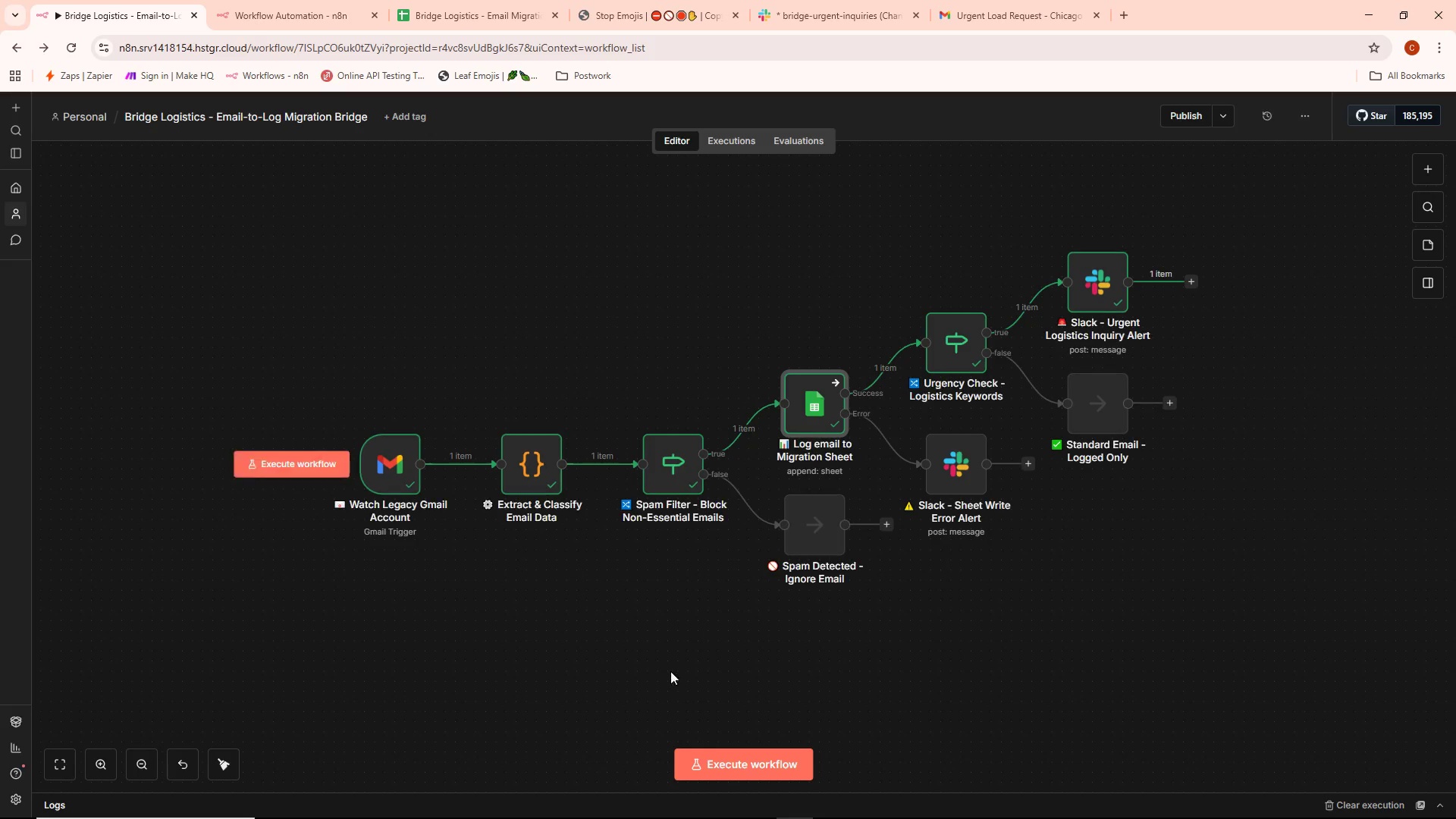 
left_click([701, 766])
 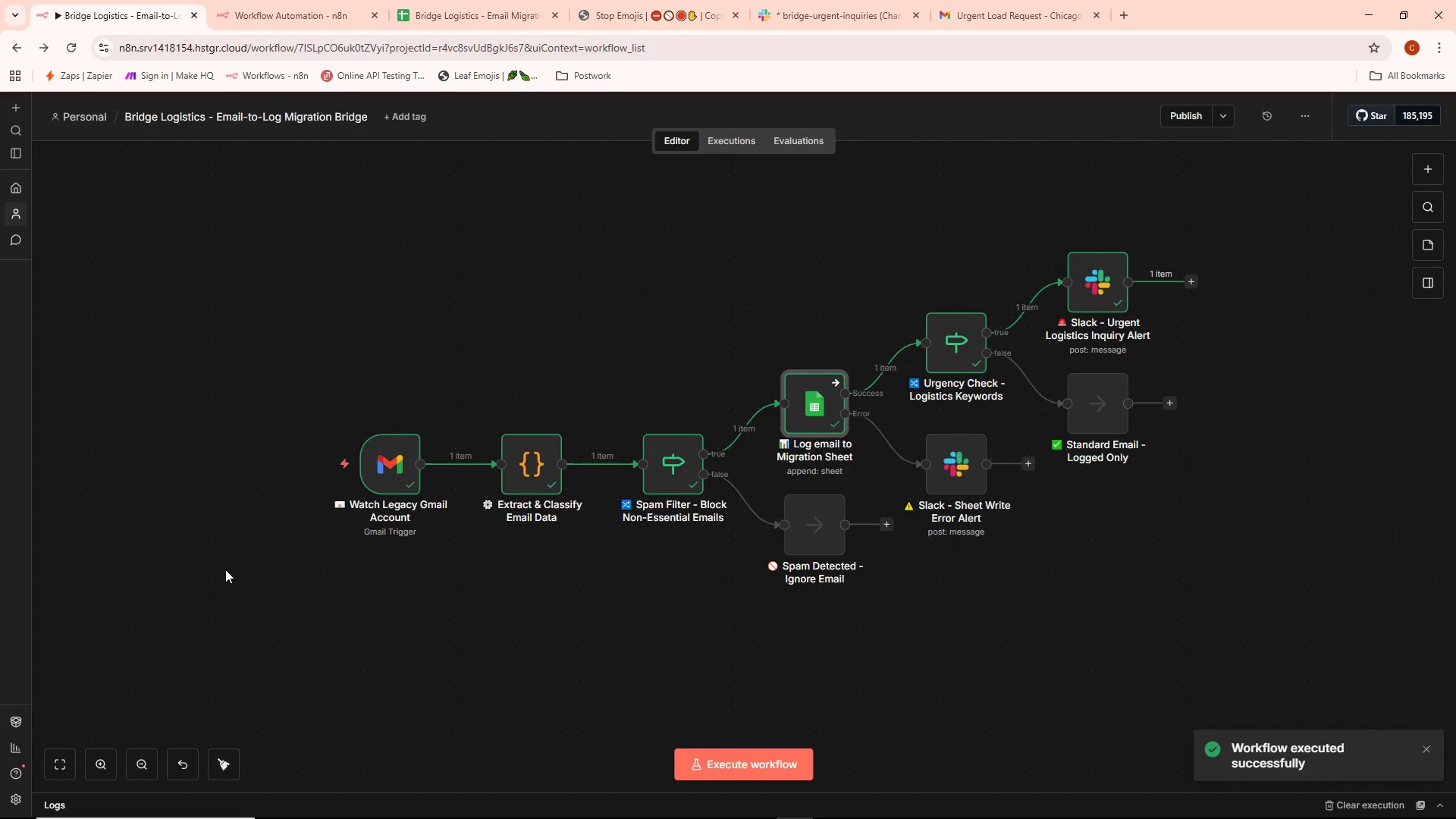 
wait(5.77)
 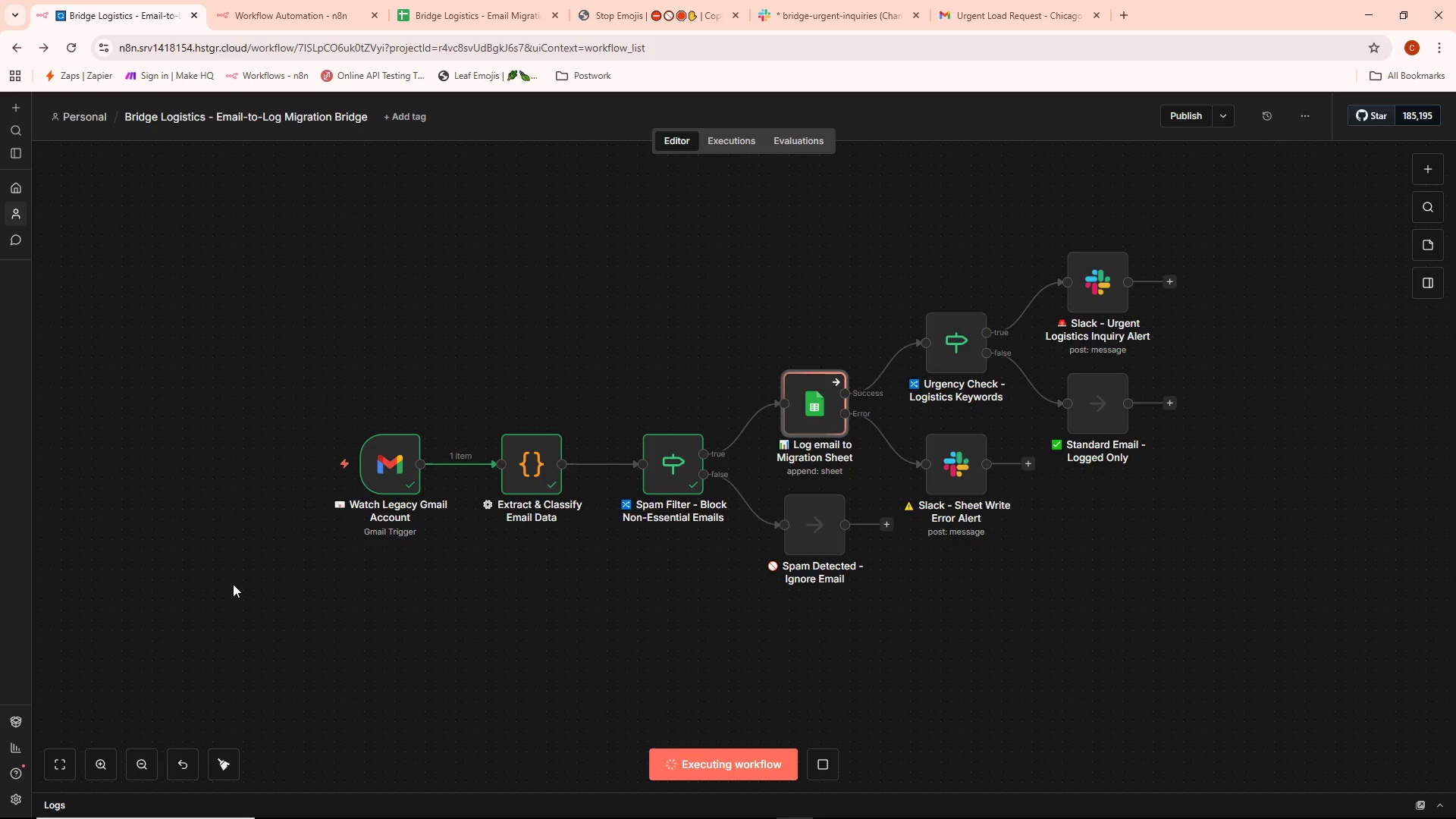 
left_click([466, 3])
 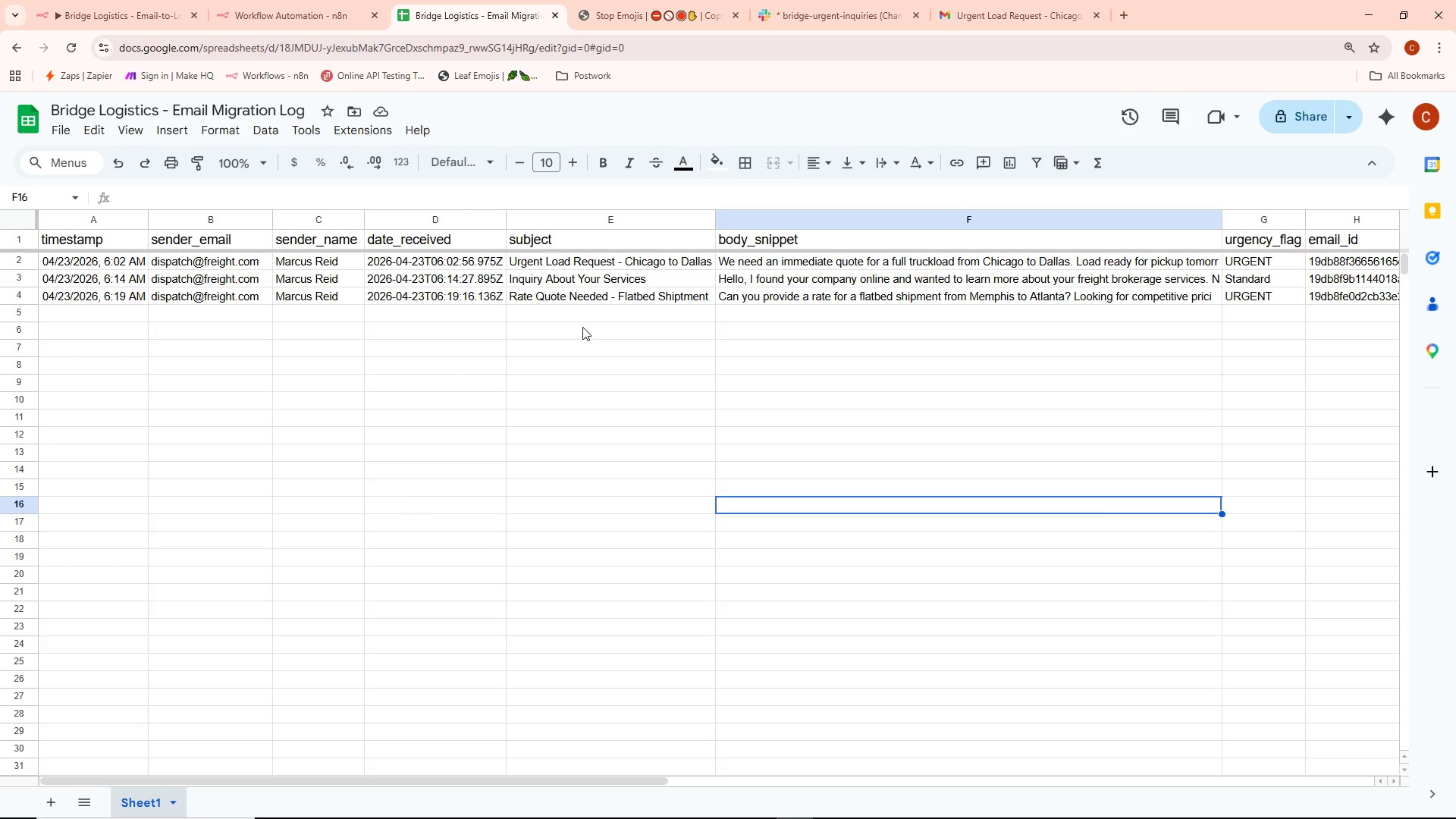 
wait(6.89)
 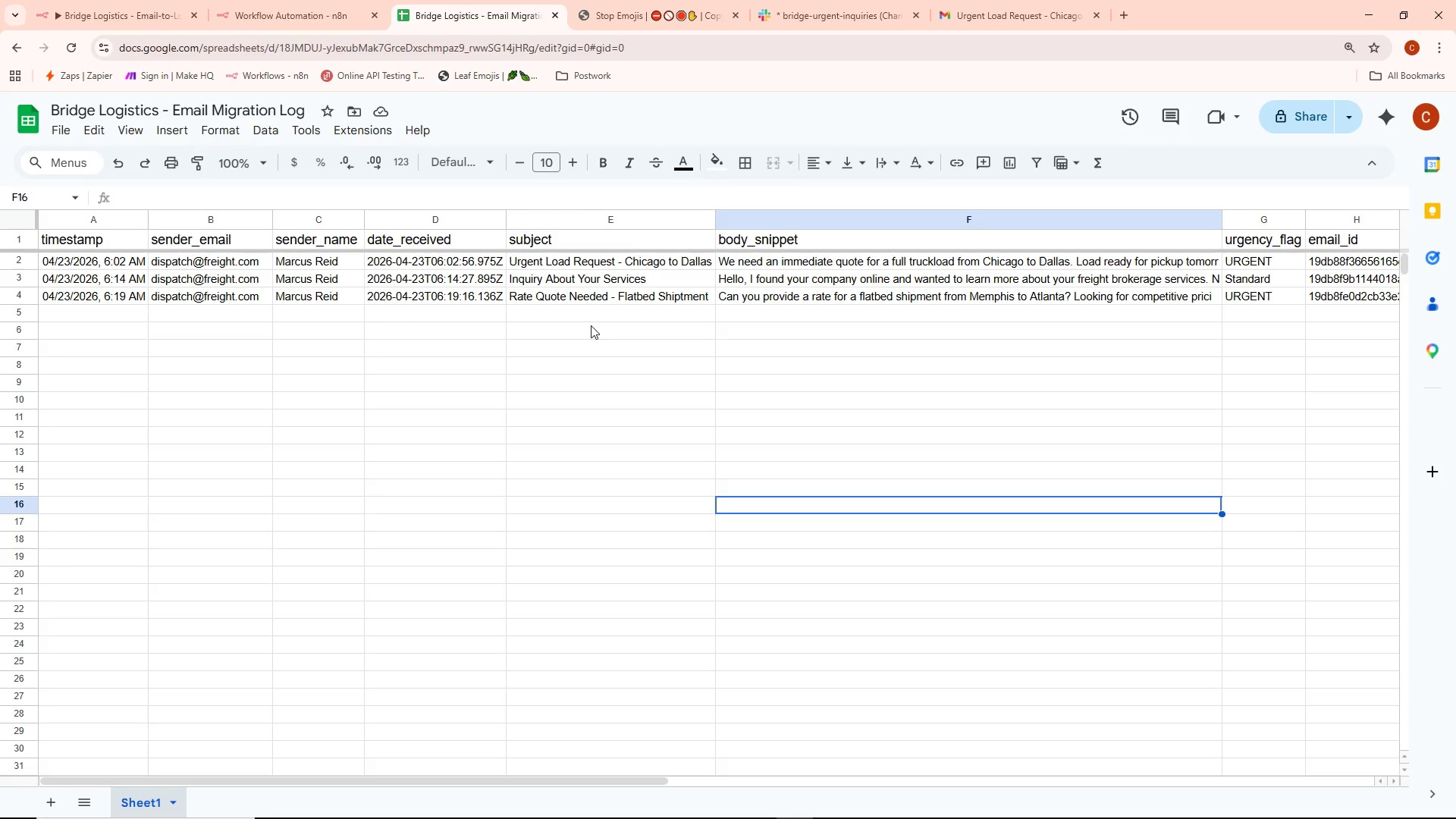 
left_click([121, 20])
 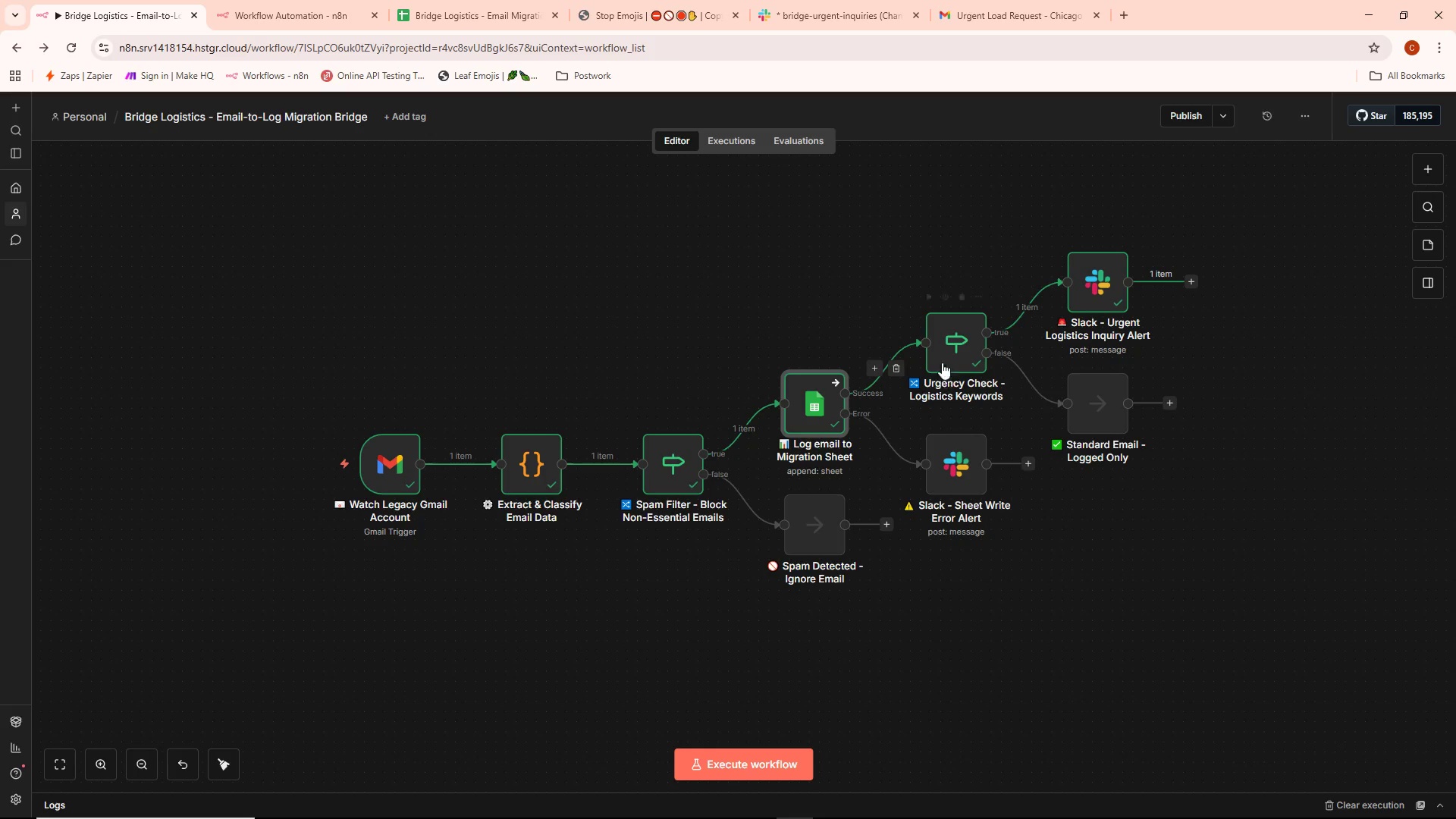 
double_click([946, 353])
 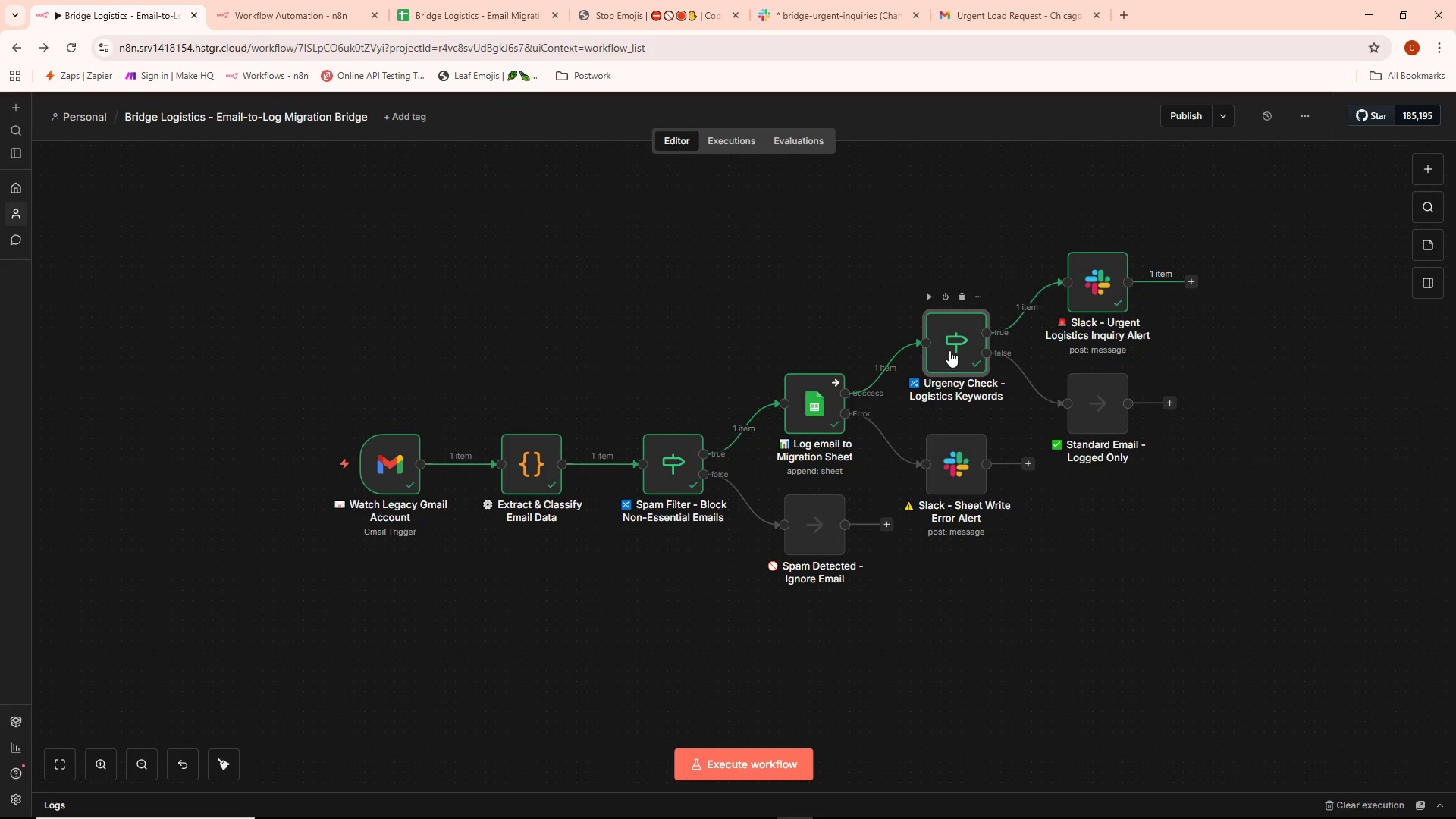 
double_click([951, 350])
 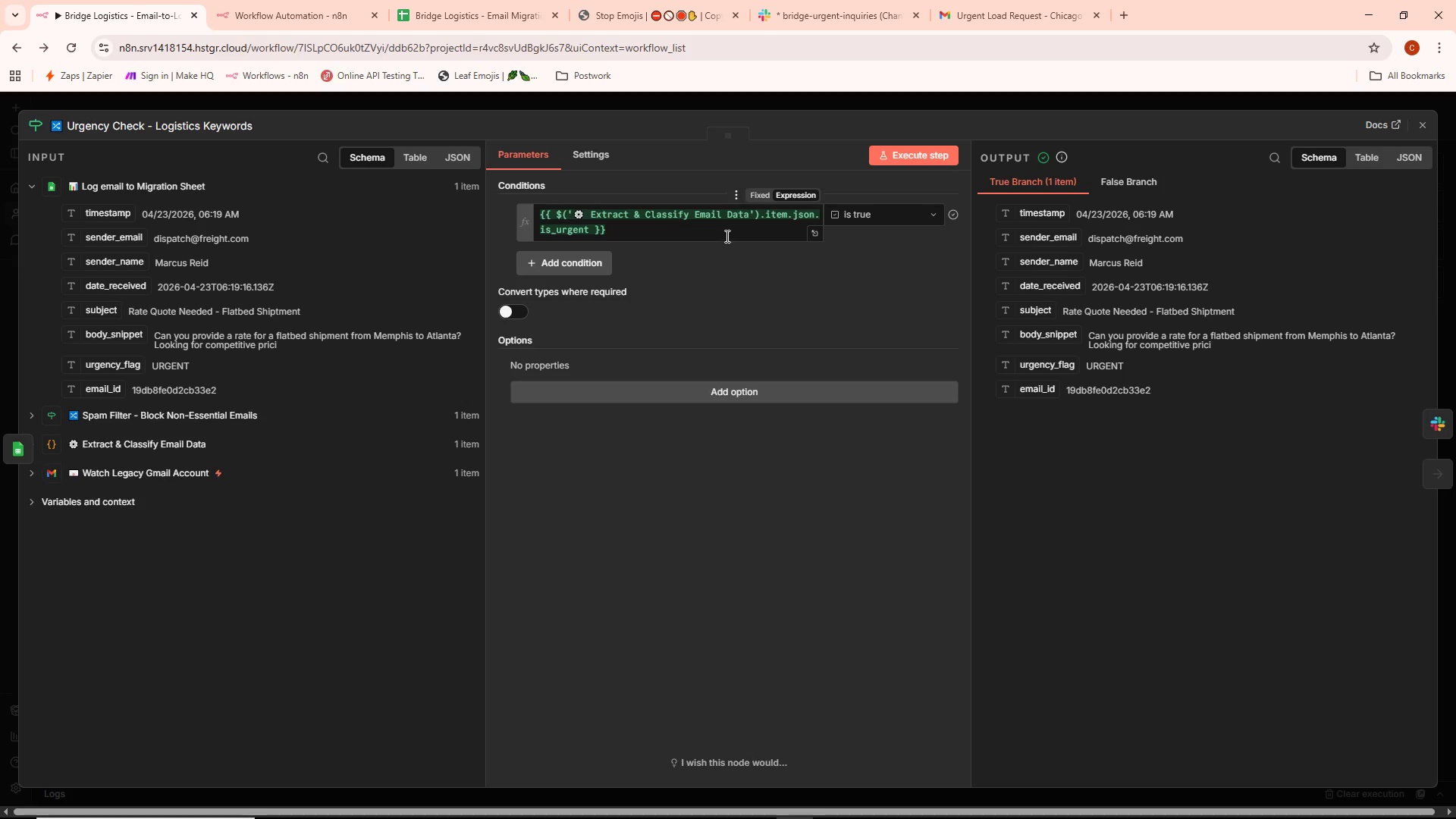 
wait(21.49)
 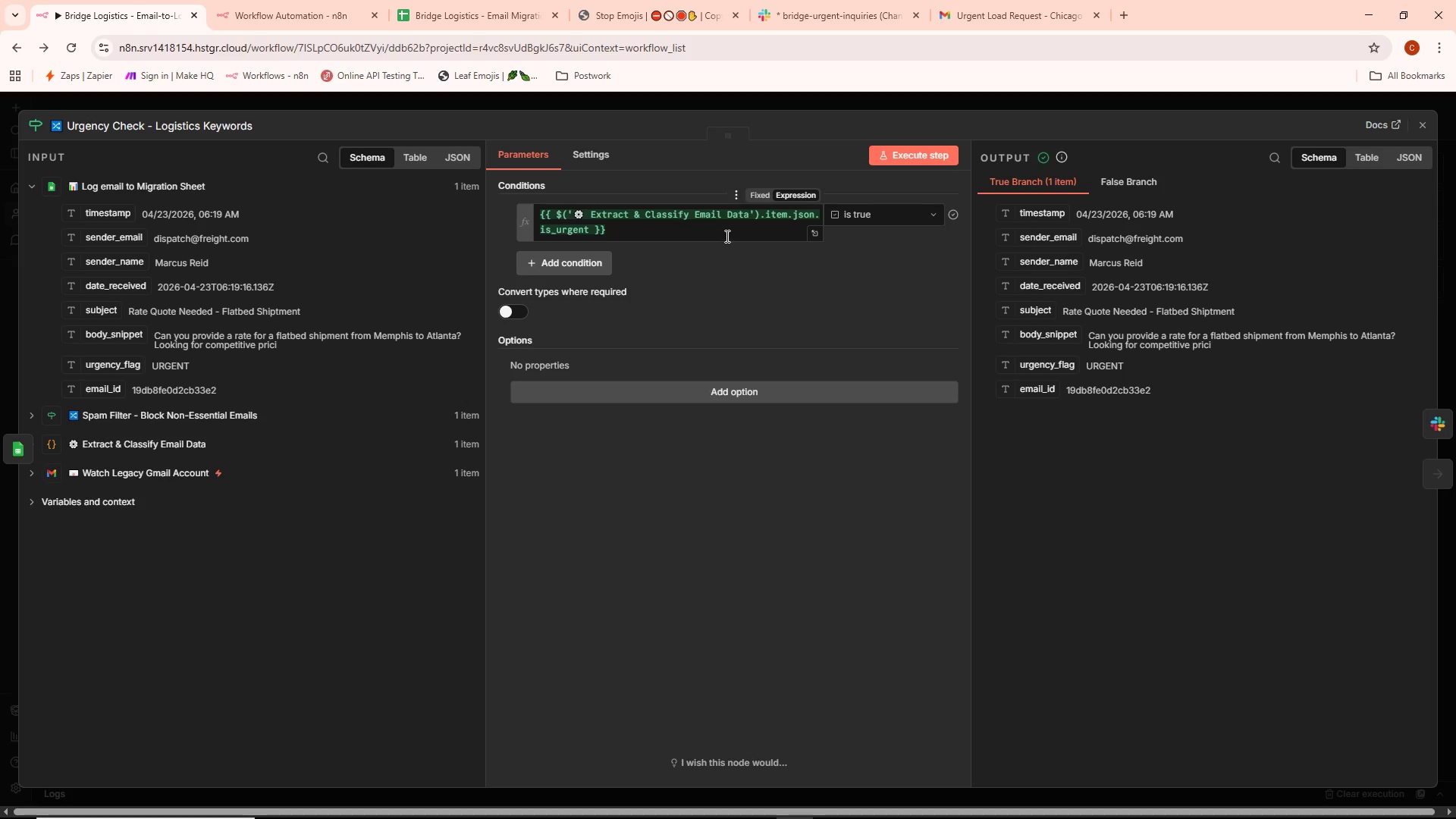 
left_click([726, 232])
 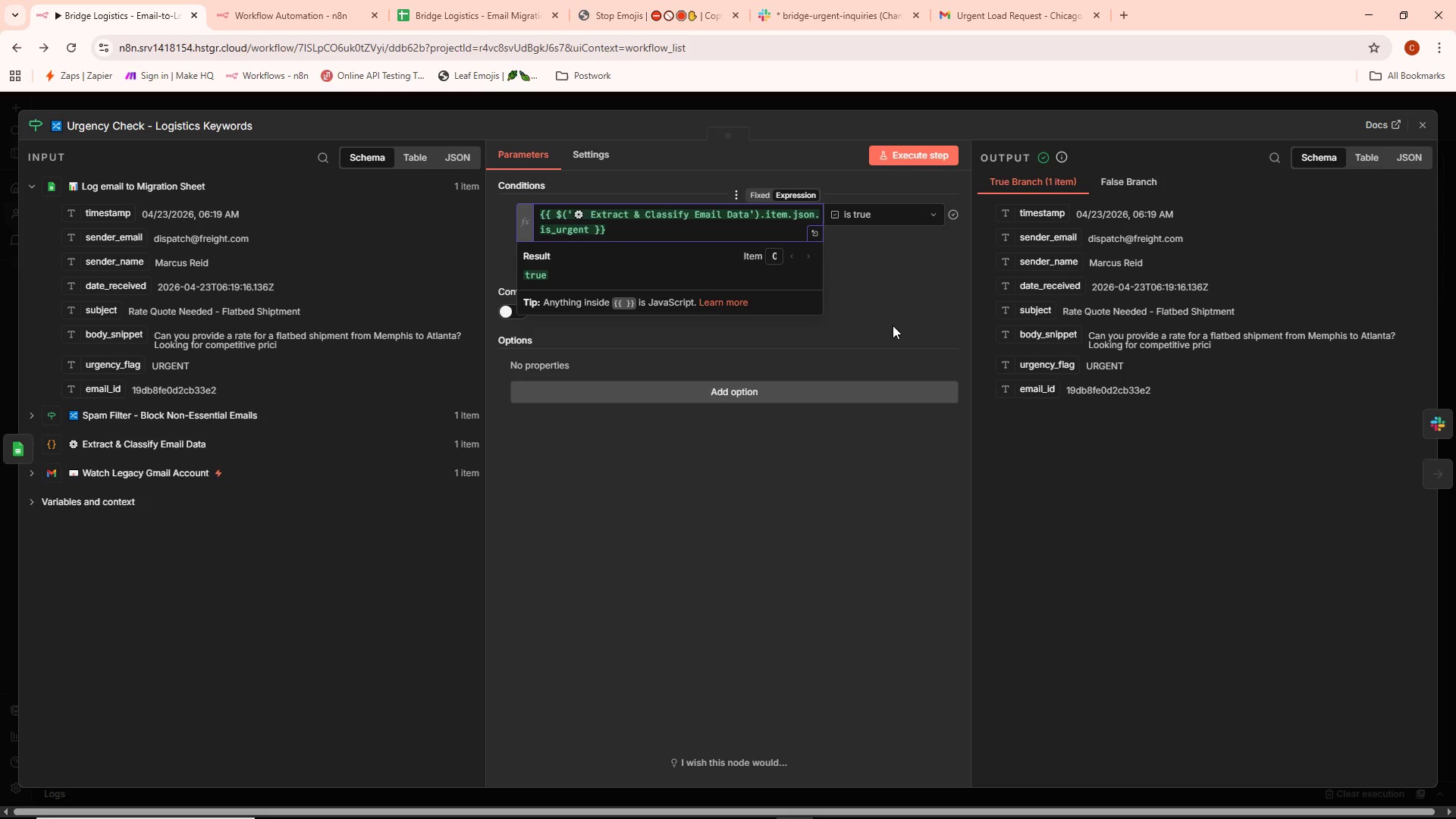 
left_click([945, 249])
 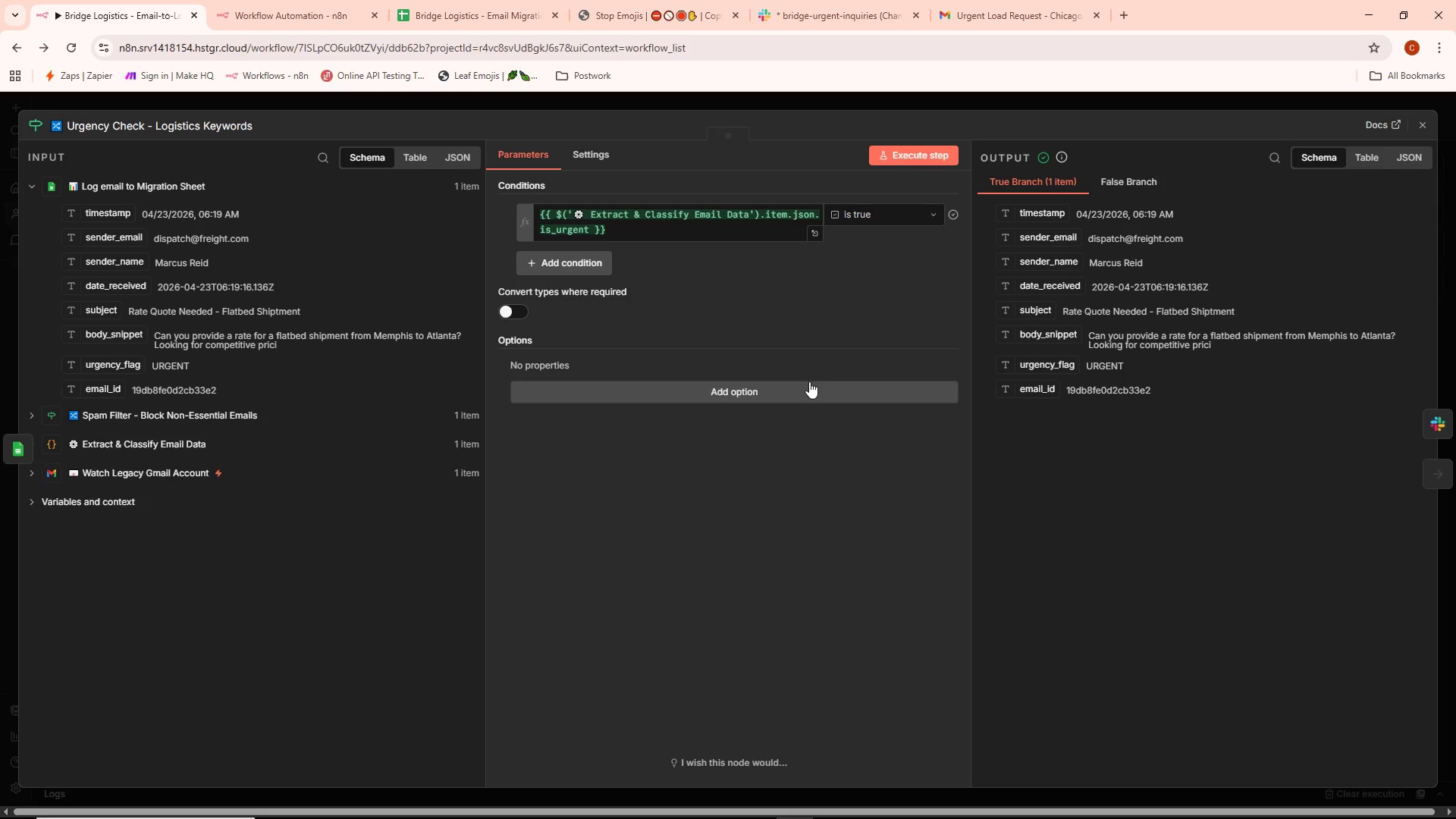 
wait(34.34)
 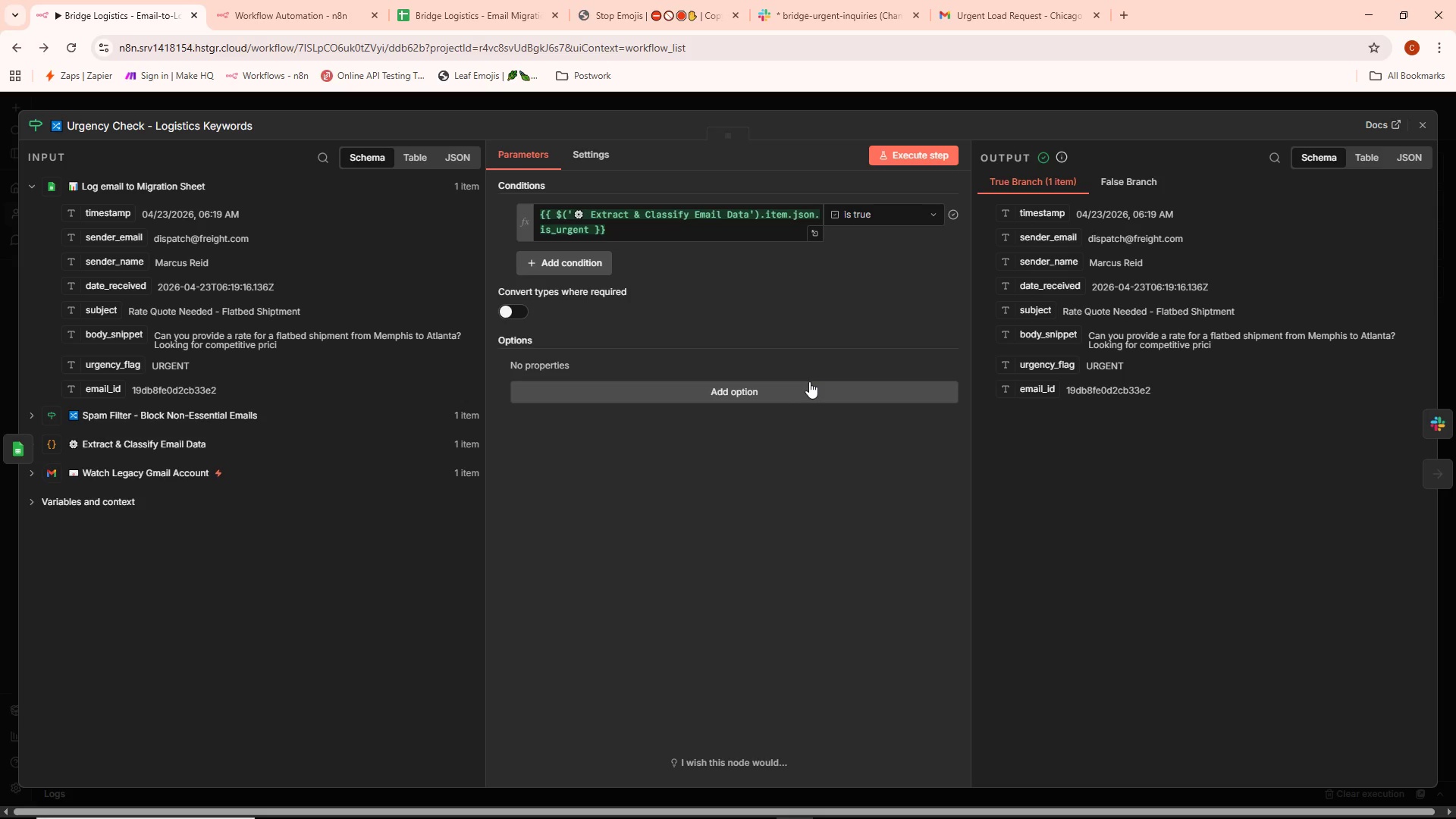 
scroll: coordinate [906, 365], scroll_direction: down, amount: 2.0
 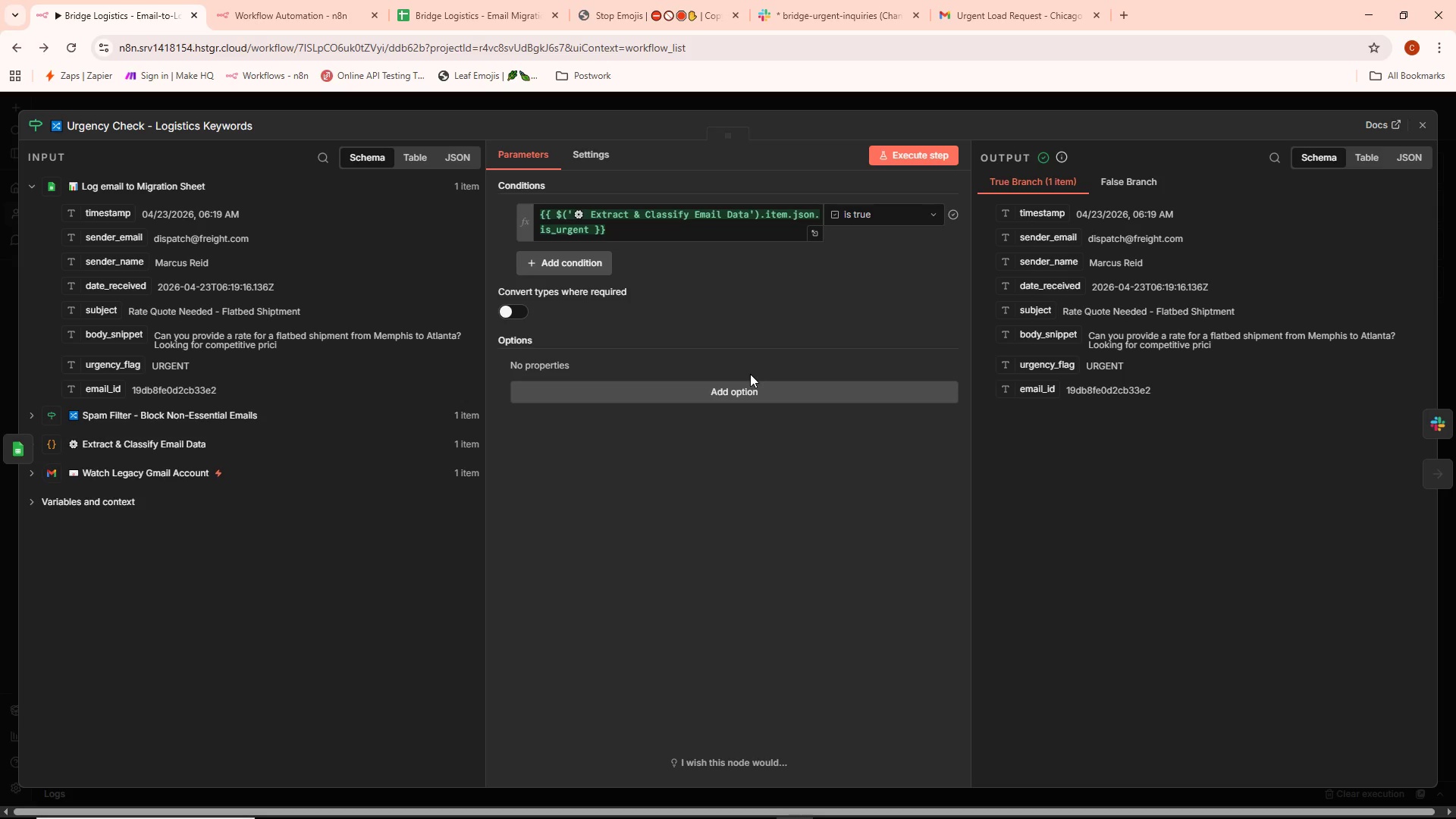 
wait(19.45)
 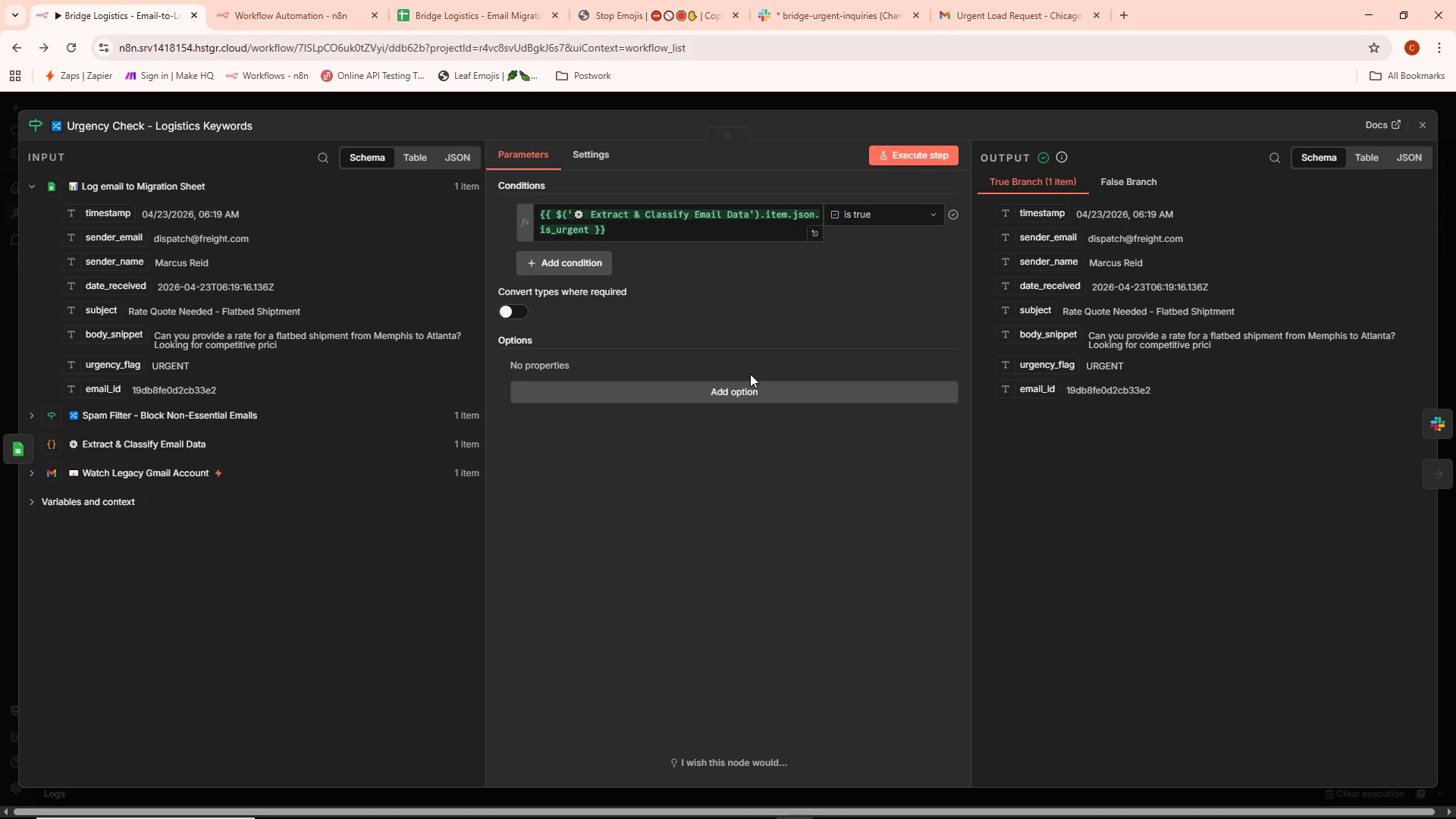 
left_click([459, 2])
 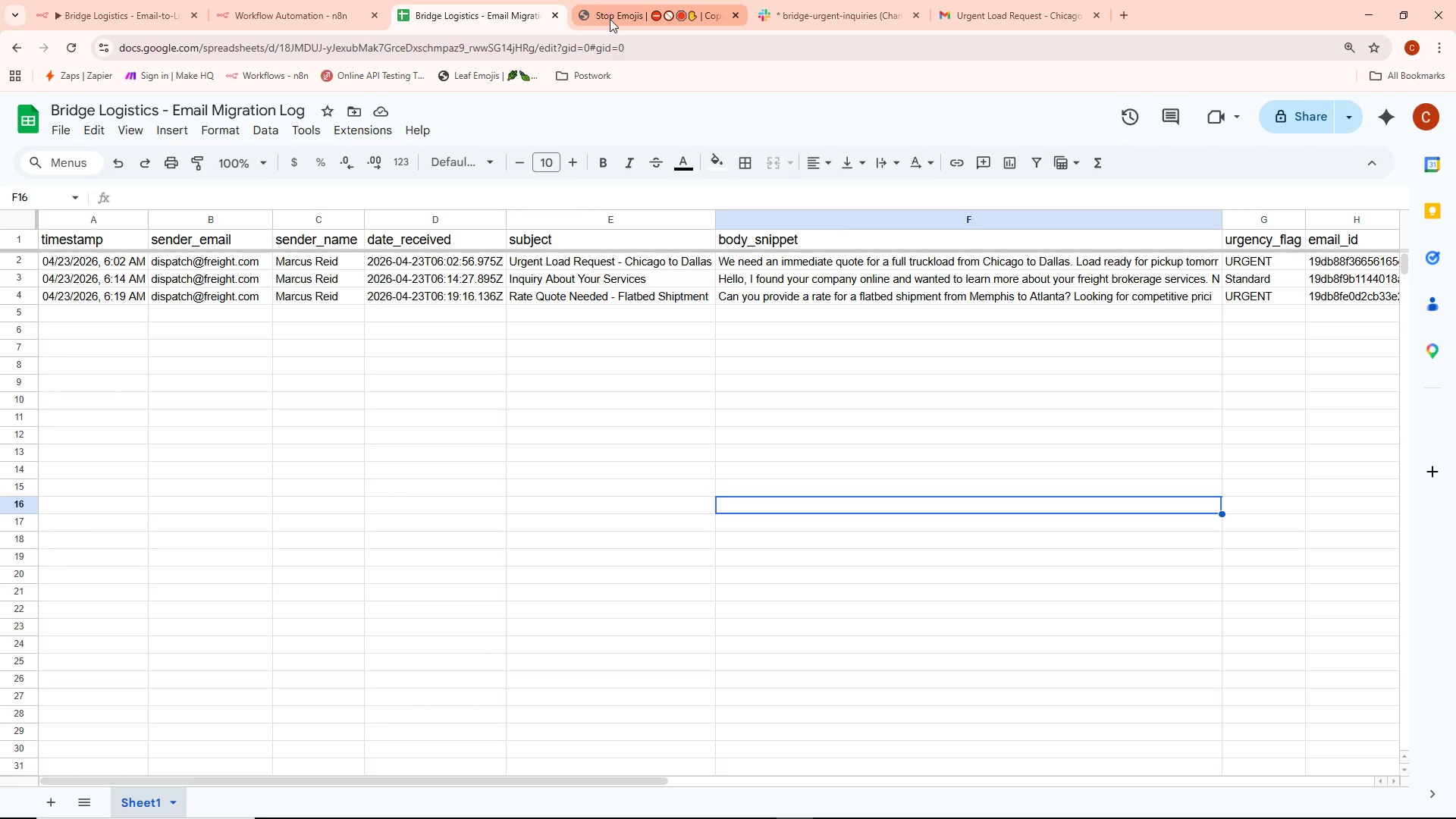 
left_click([295, 0])
 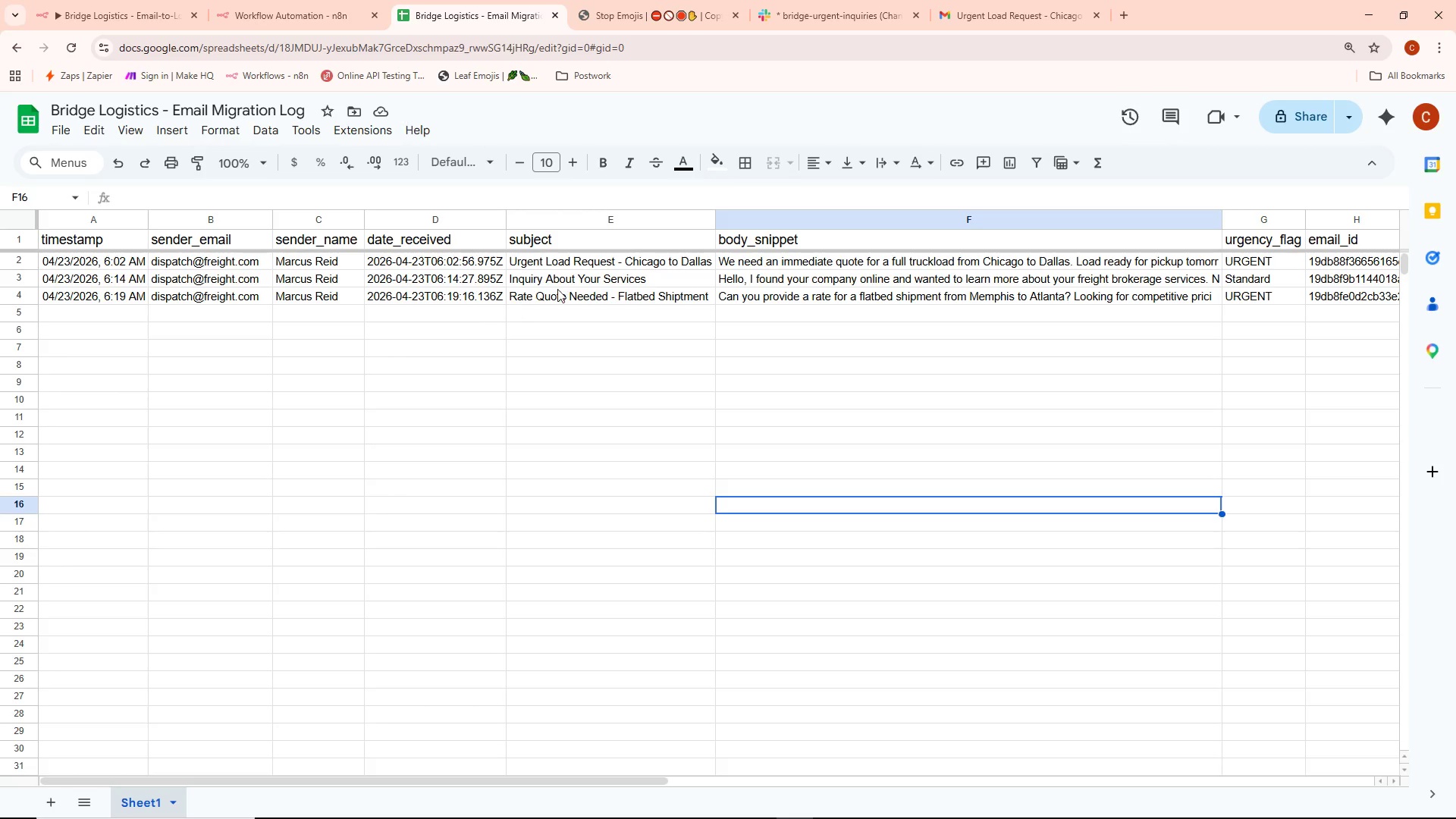 
scroll: coordinate [694, 355], scroll_direction: up, amount: 1.0
 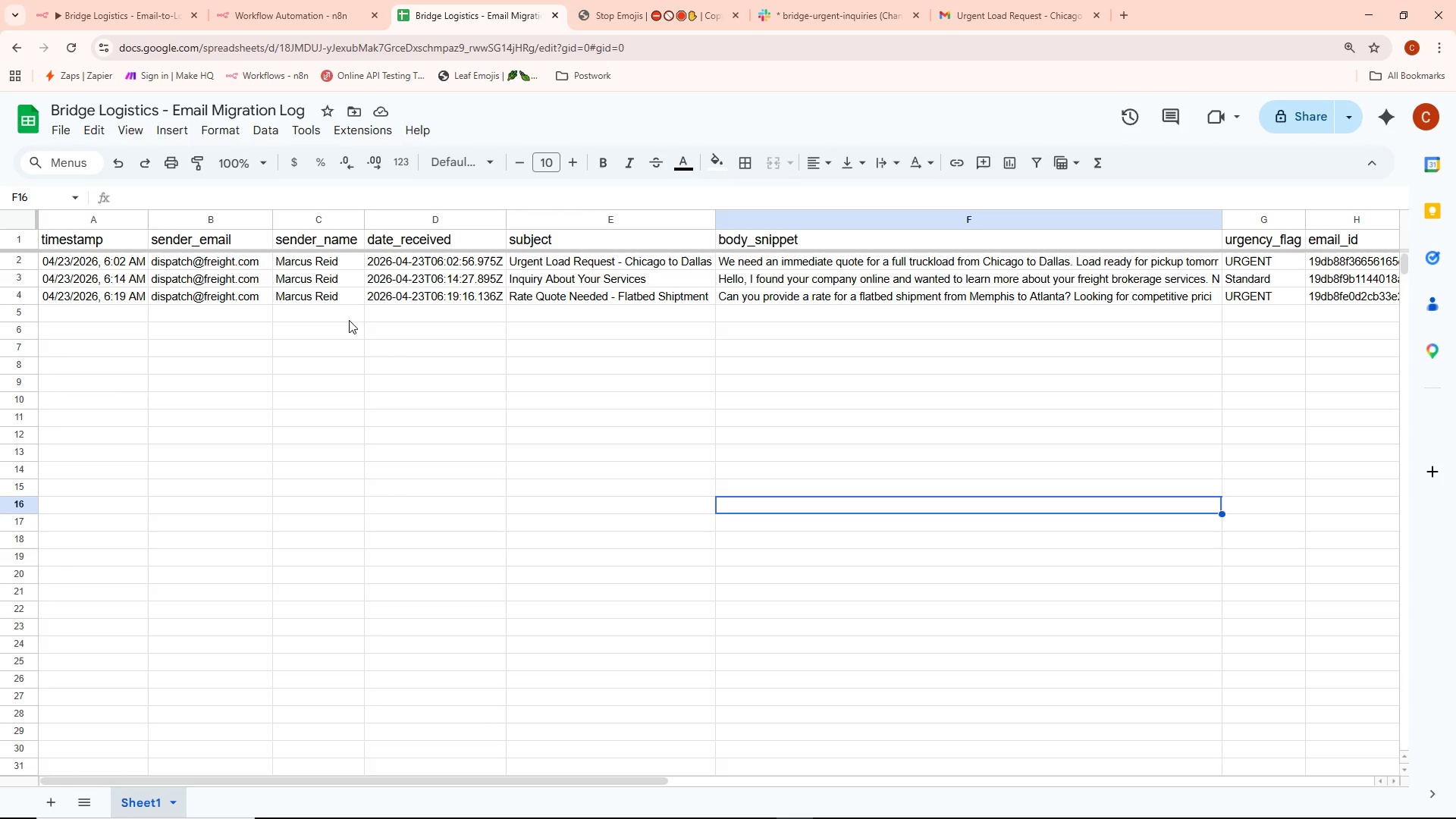 
wait(9.75)
 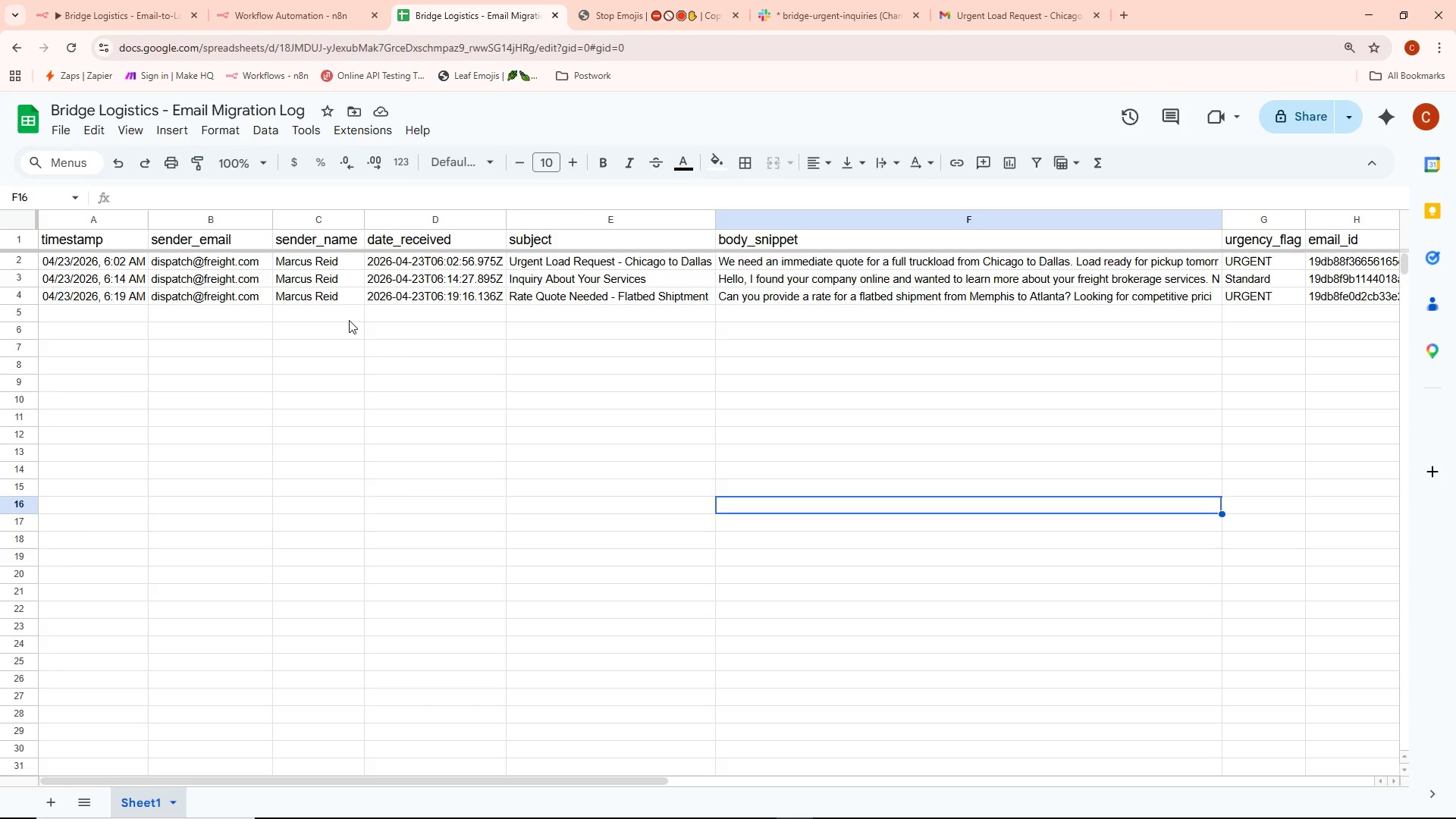 
double_click([1329, 263])
 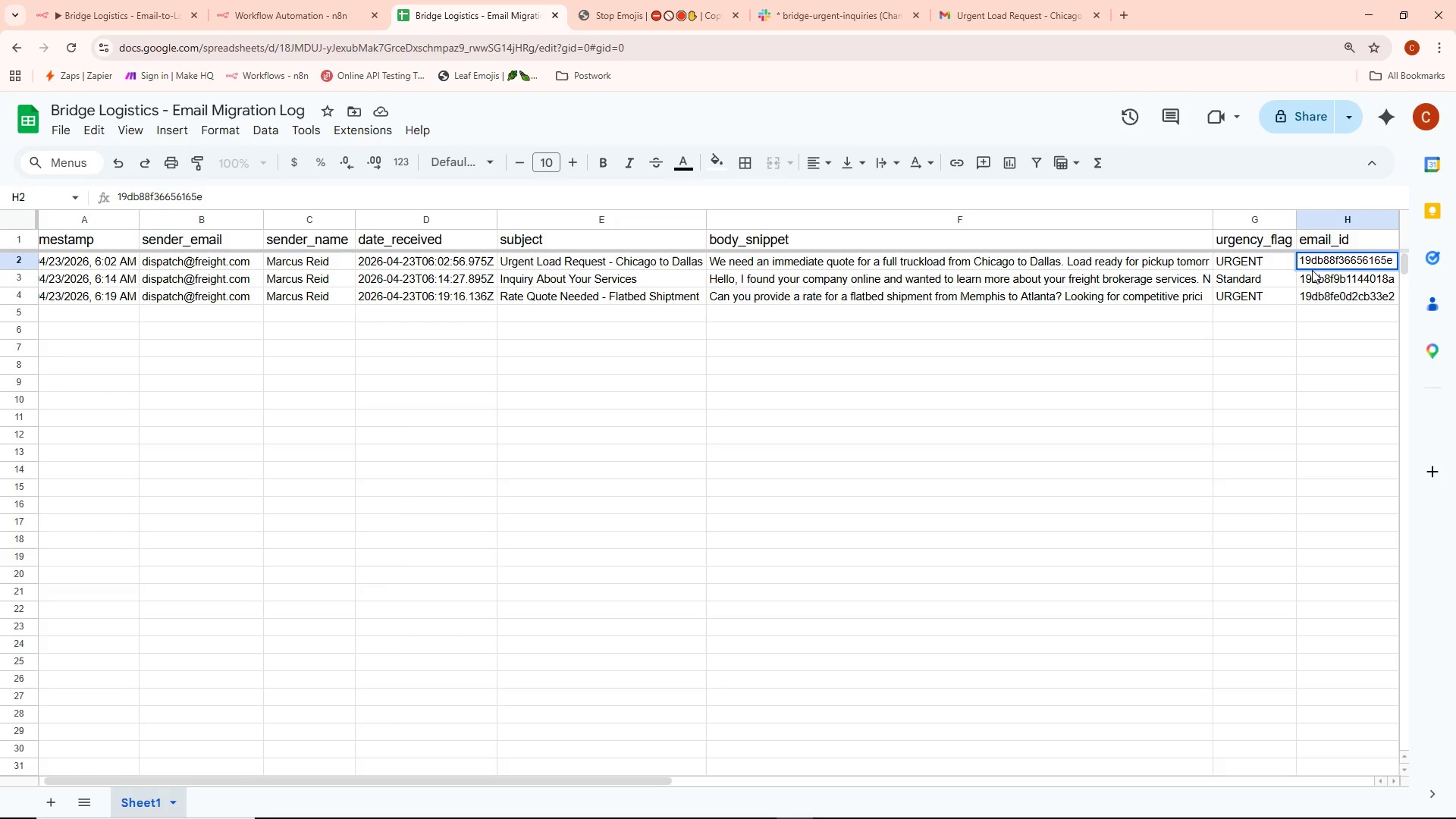 
key(Control+A)
 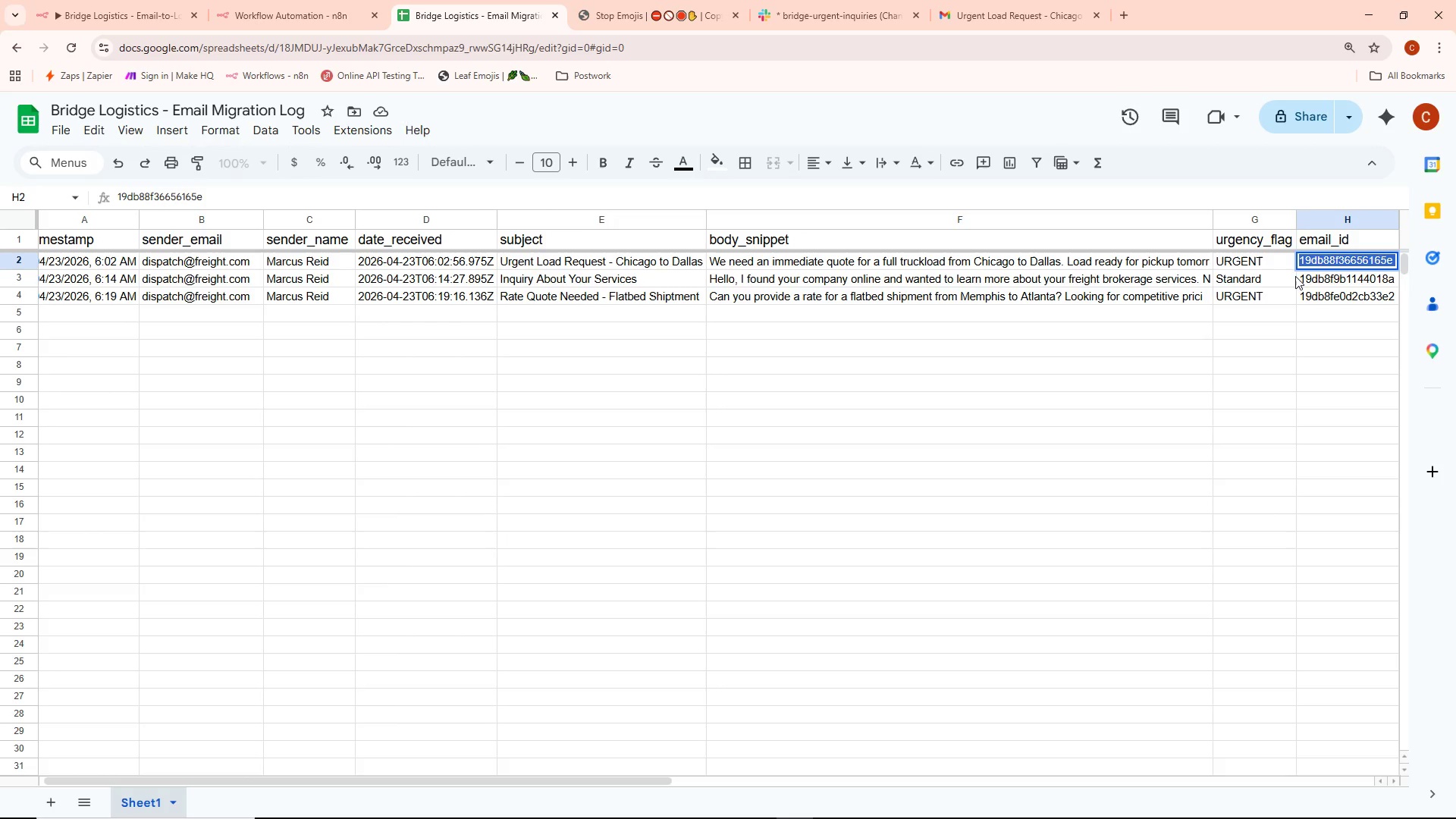 
key(Control+ControlLeft)
 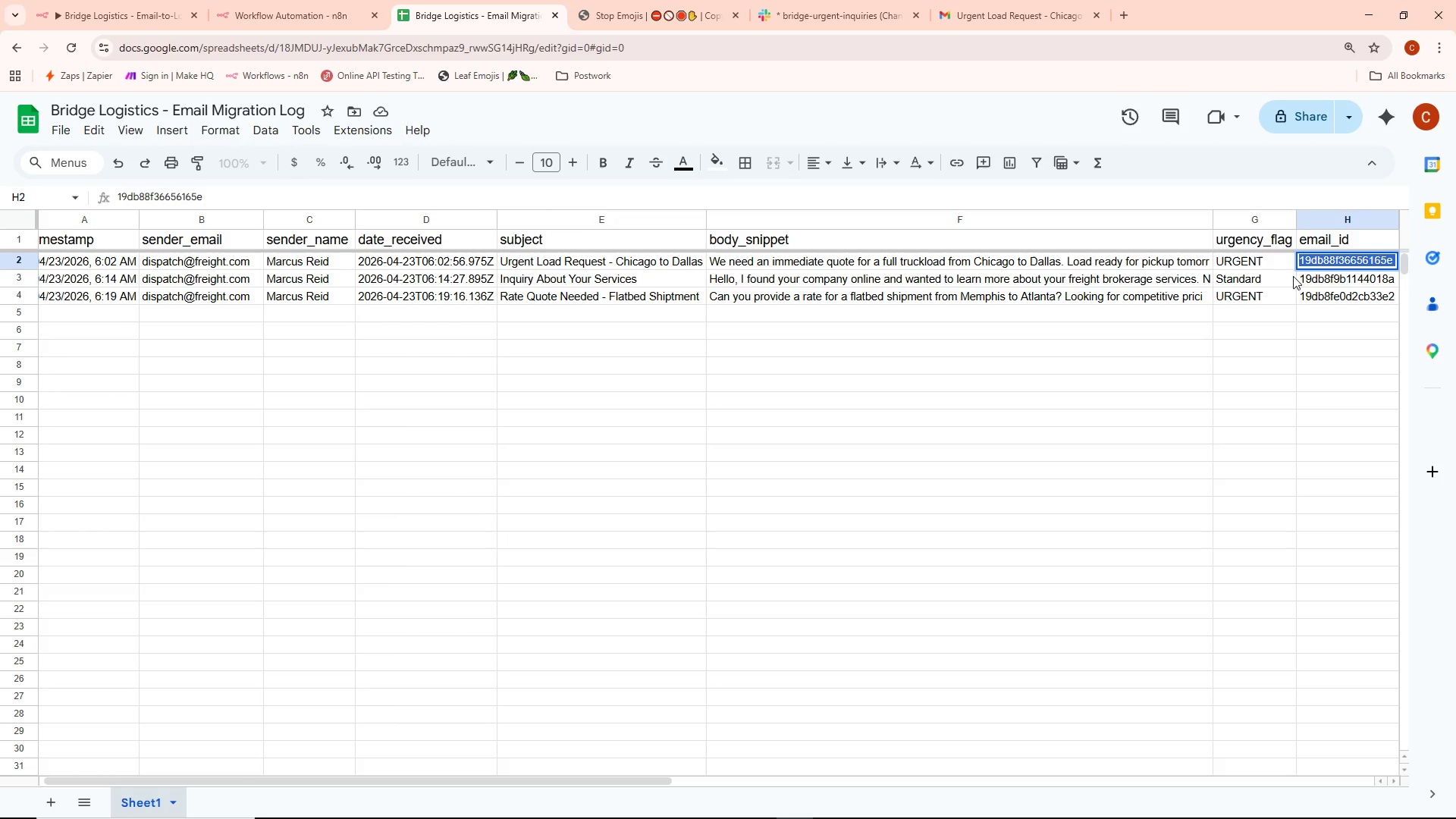 
key(Control+C)
 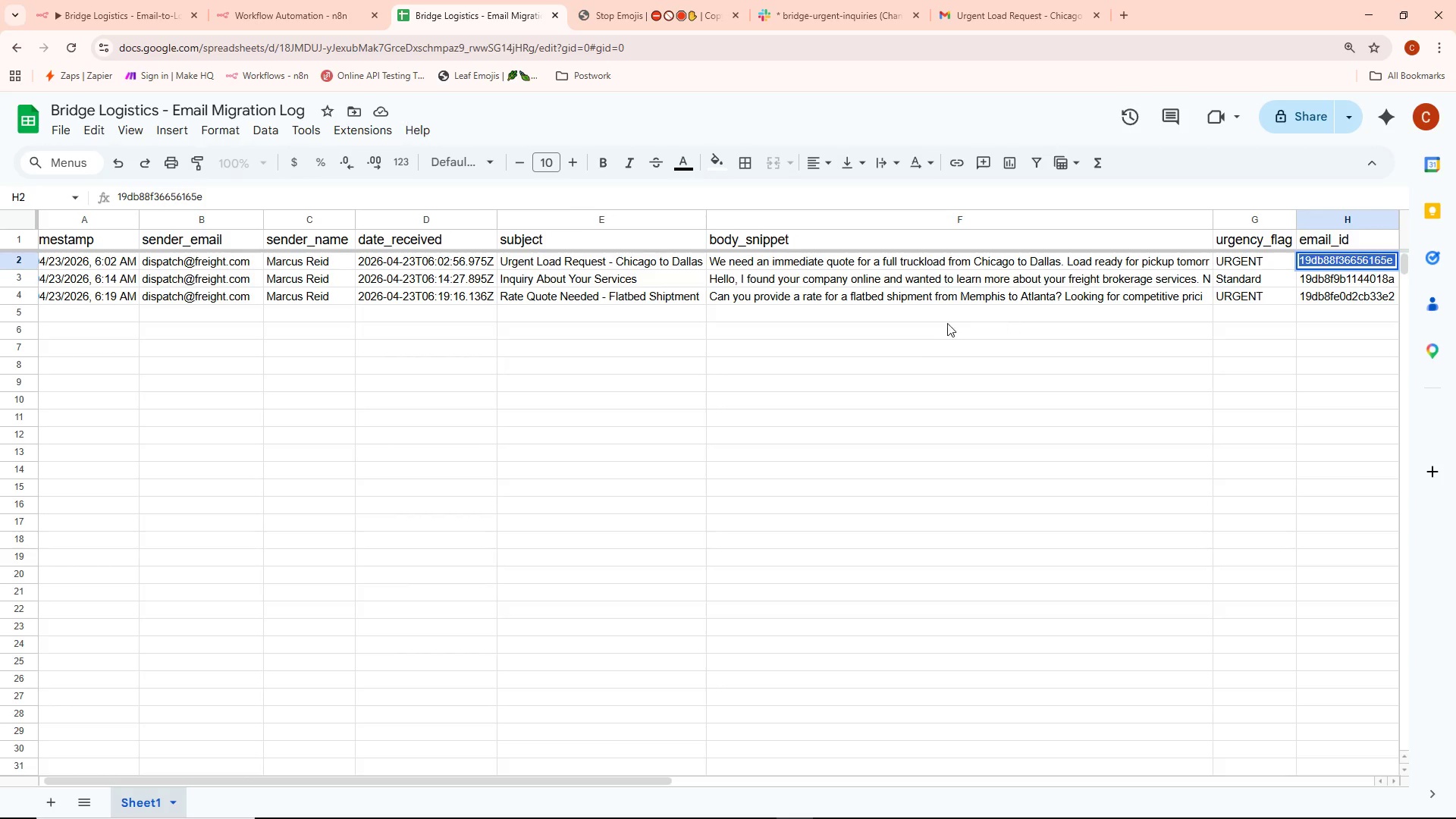 
left_click([911, 332])
 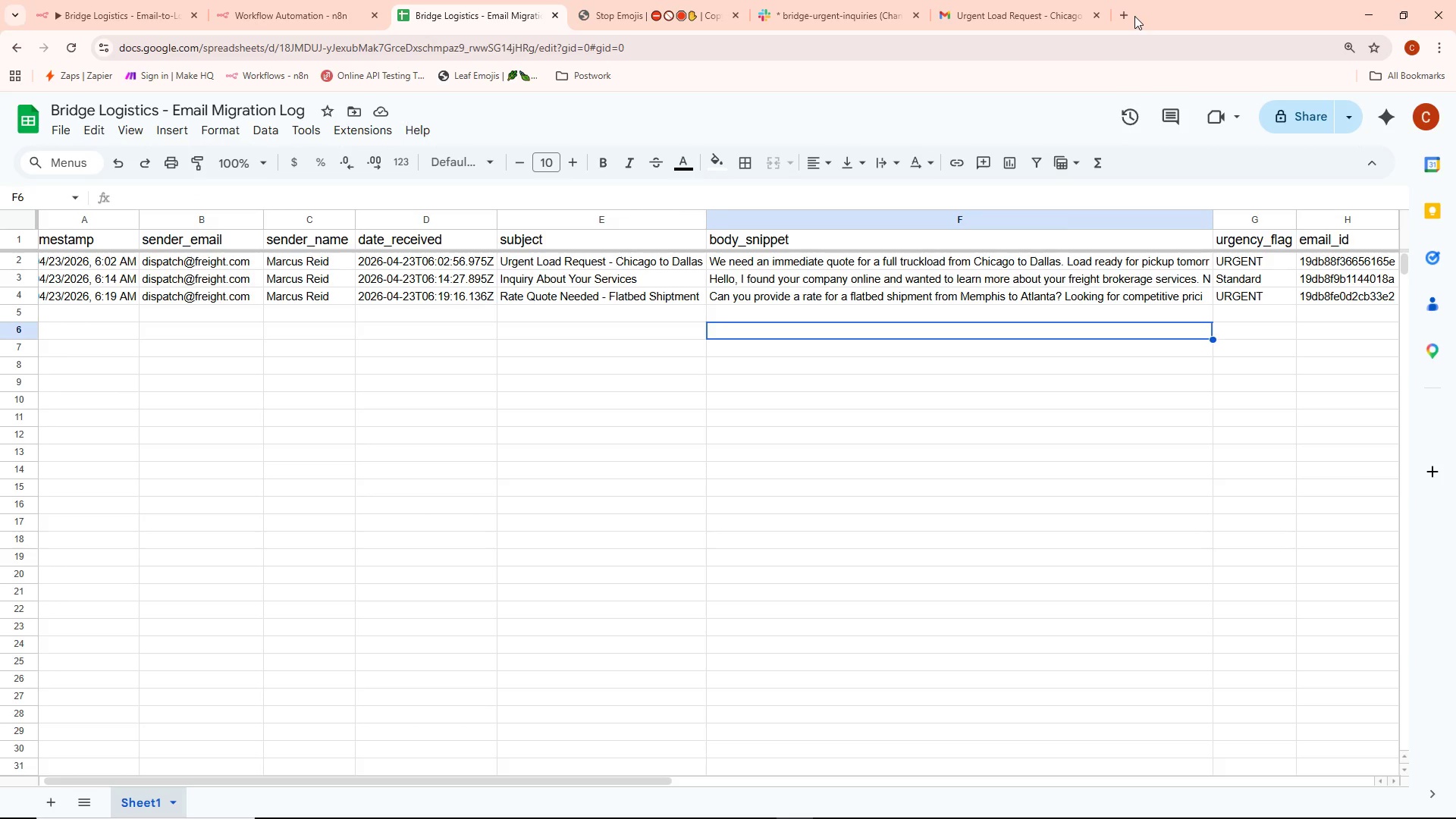 
left_click([1128, 14])
 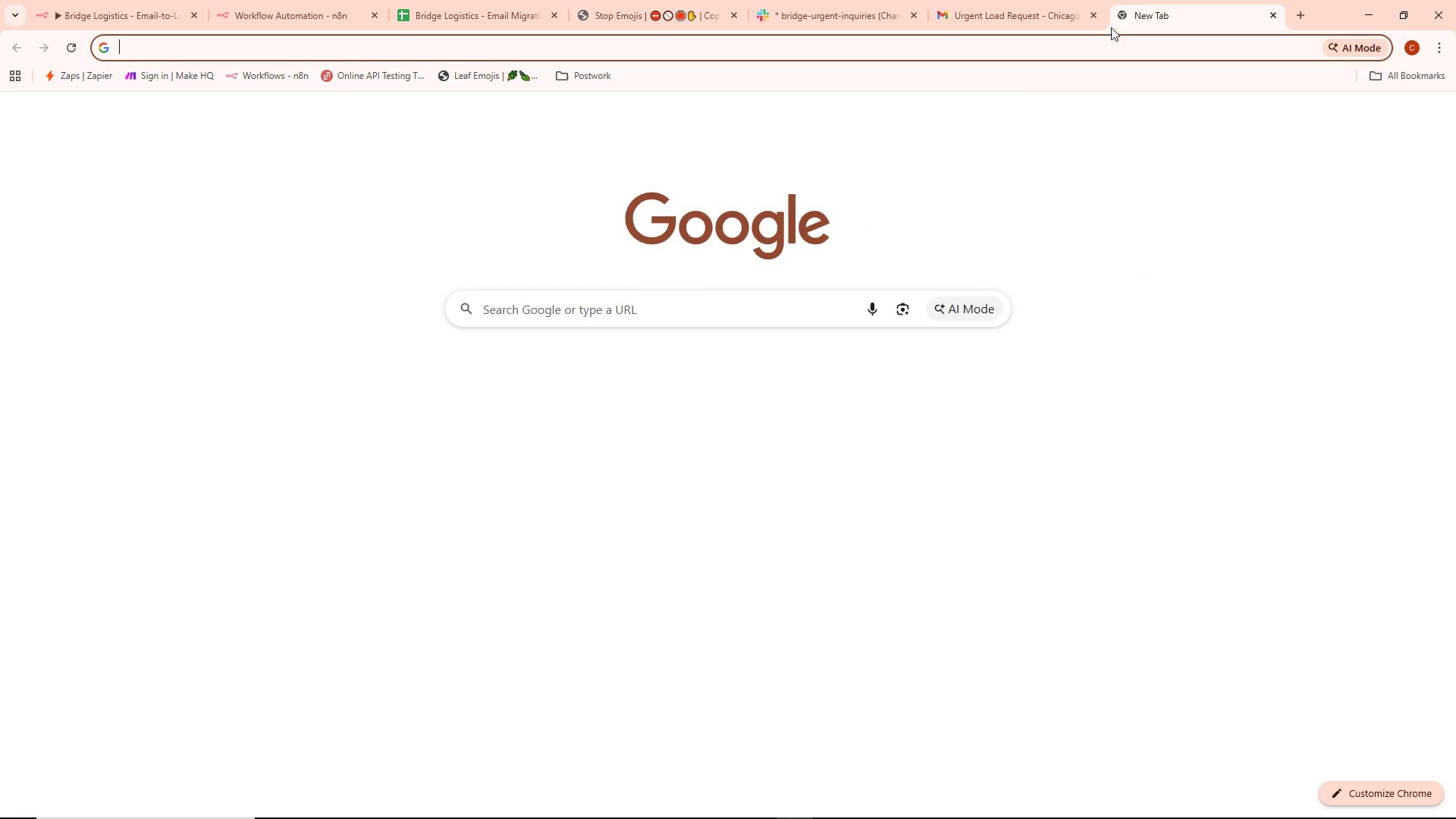 
key(Control+ControlLeft)
 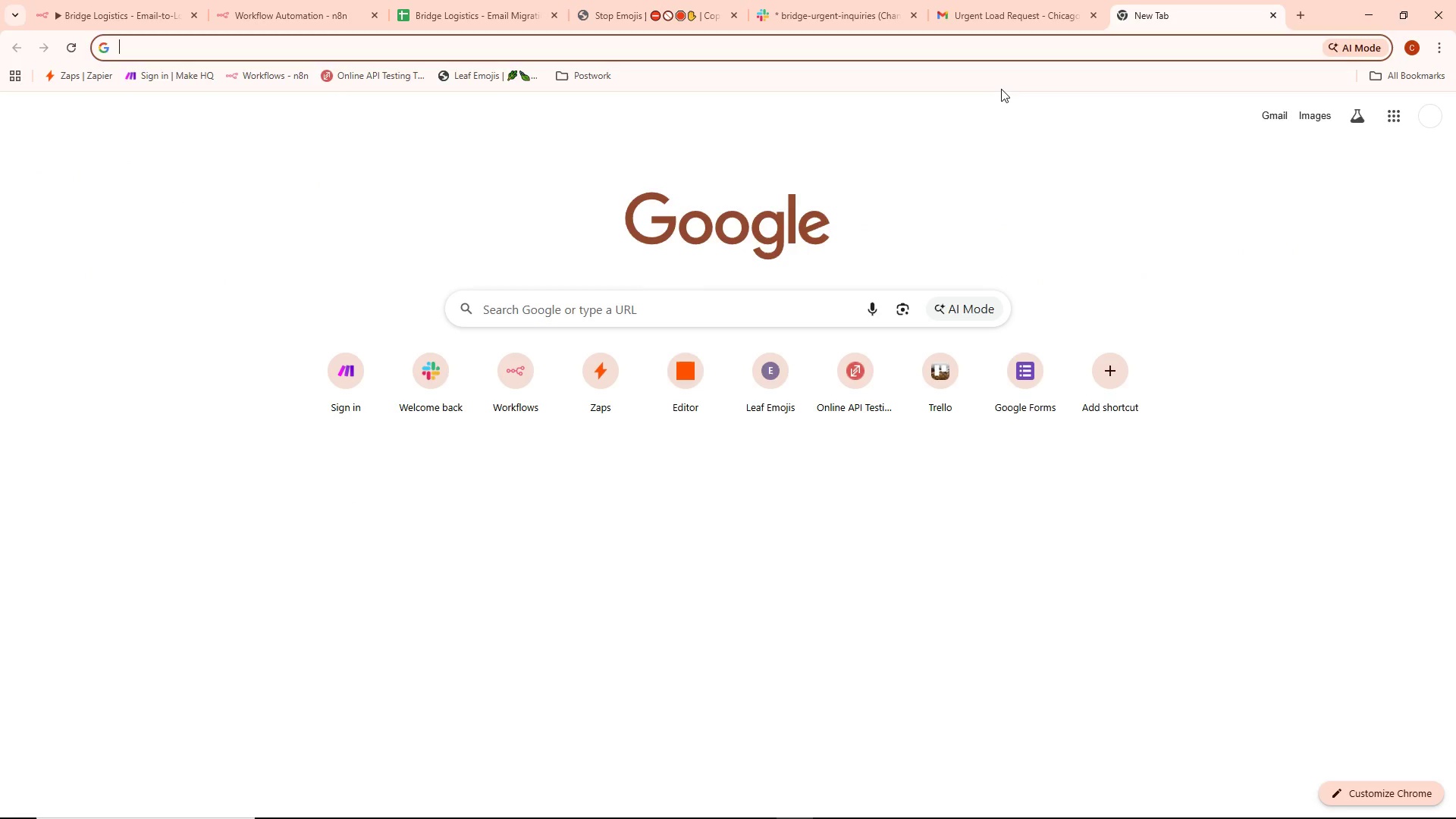 
key(Control+V)
 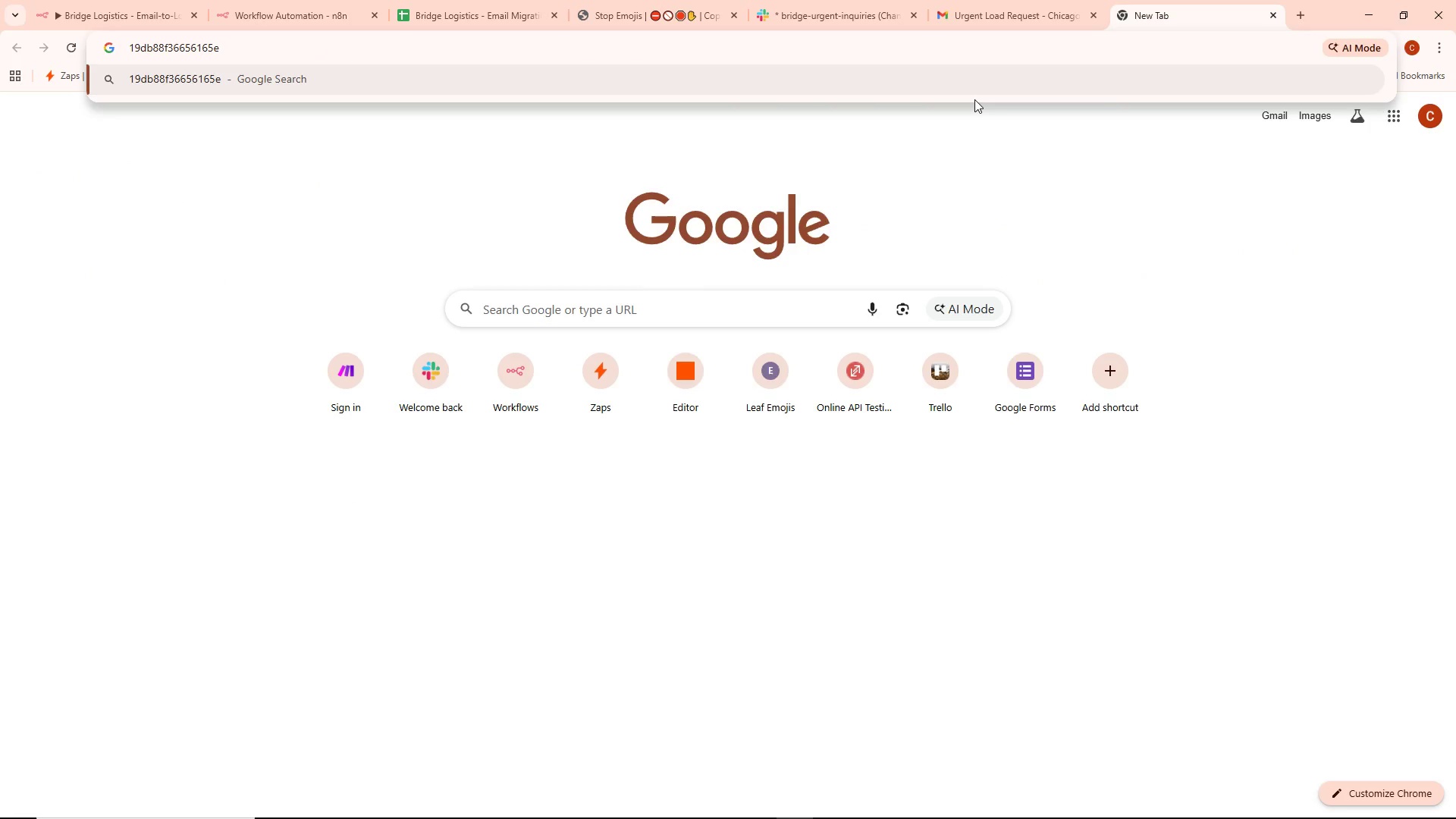 
key(NumpadEnter)
 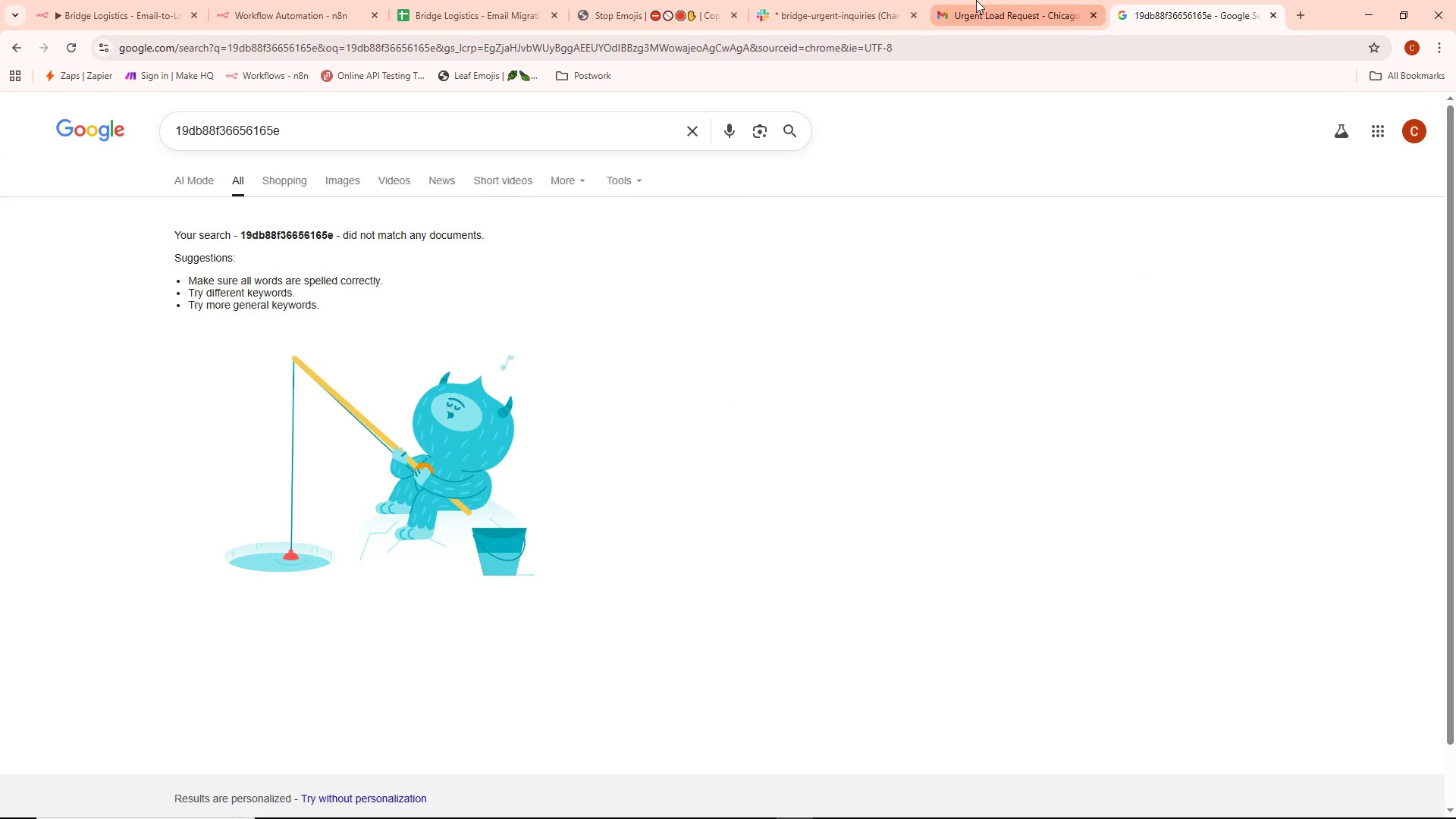 
left_click([1272, 14])
 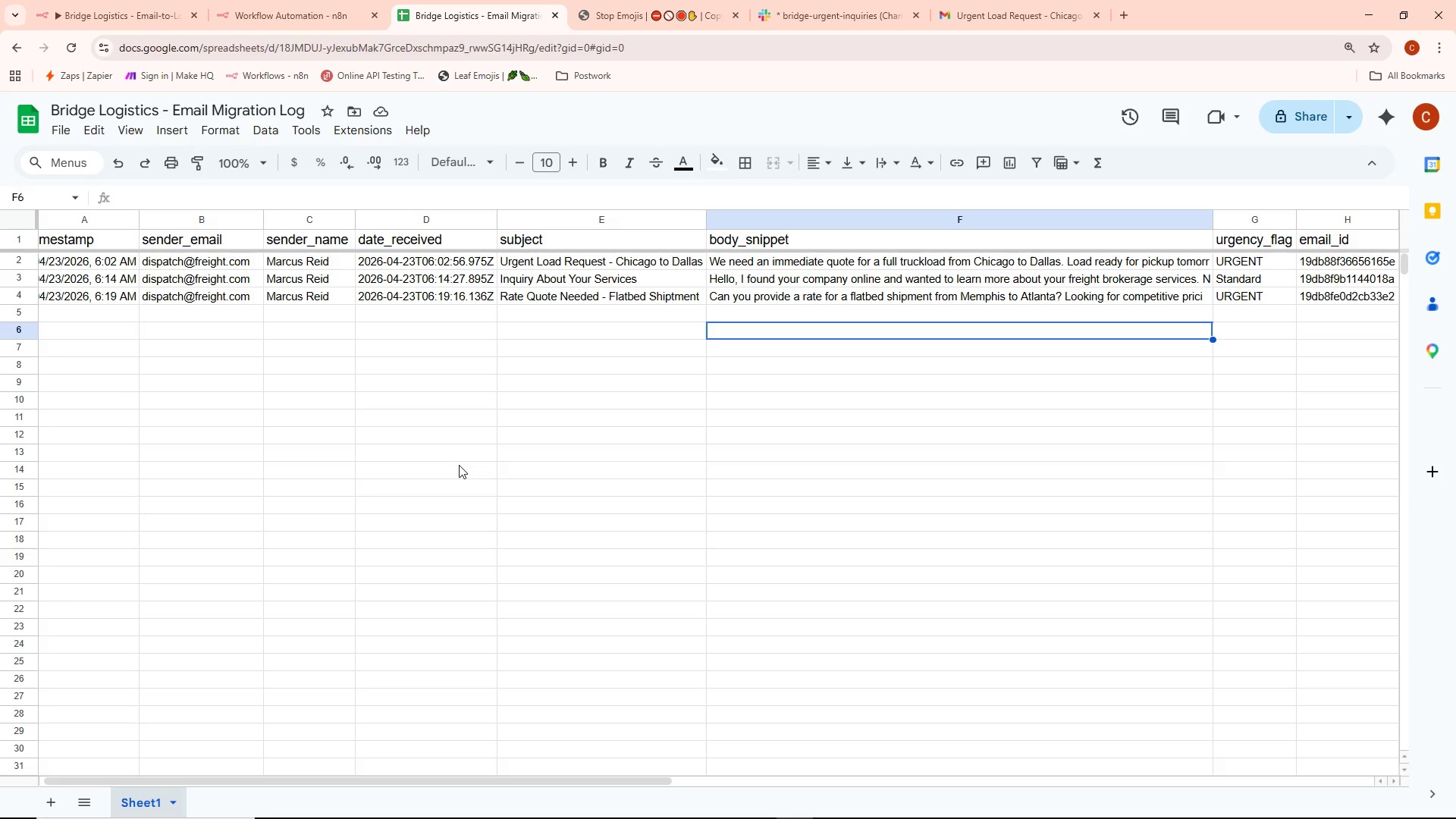 
wait(54.11)
 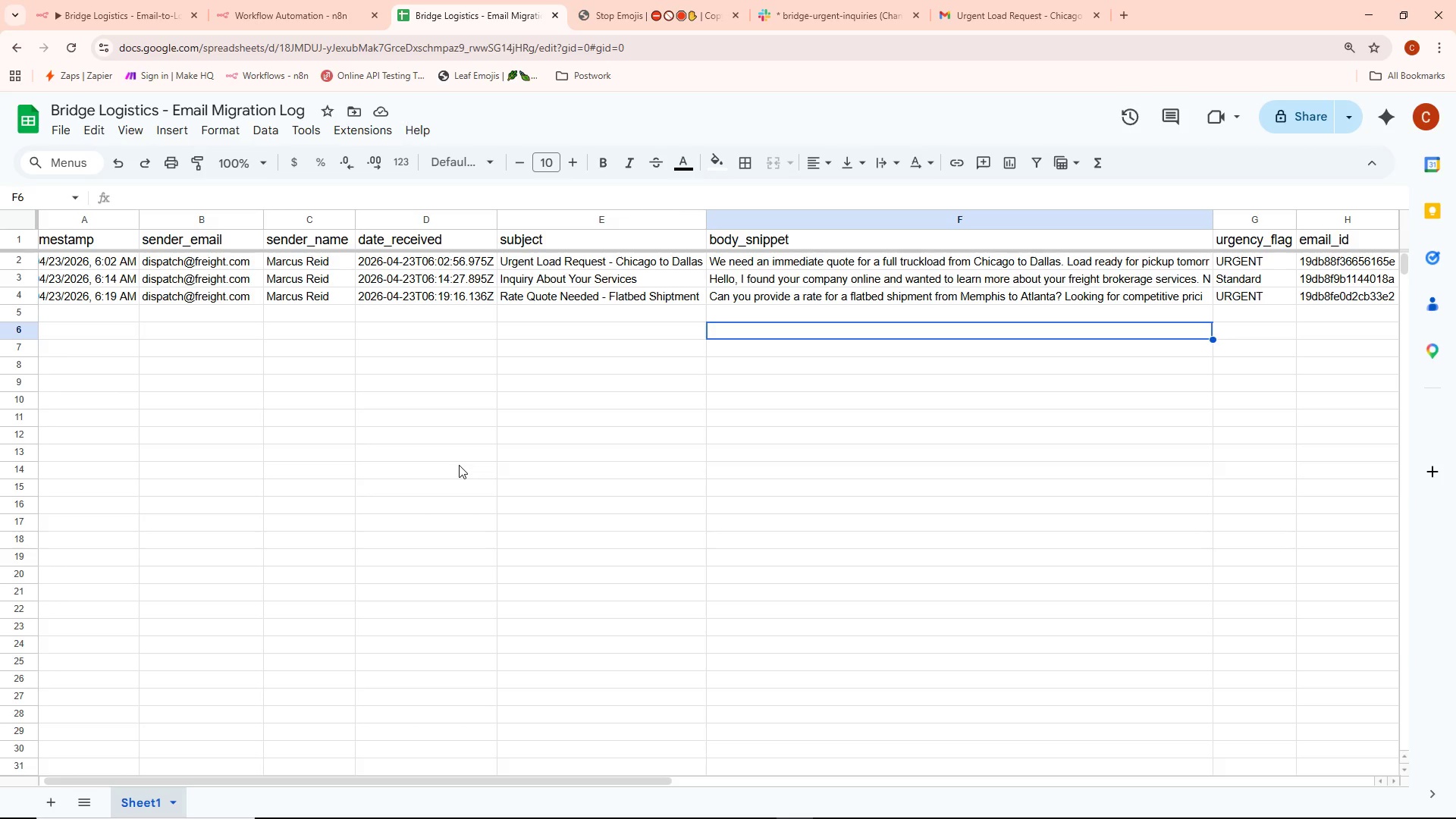 
left_click([336, 0])
 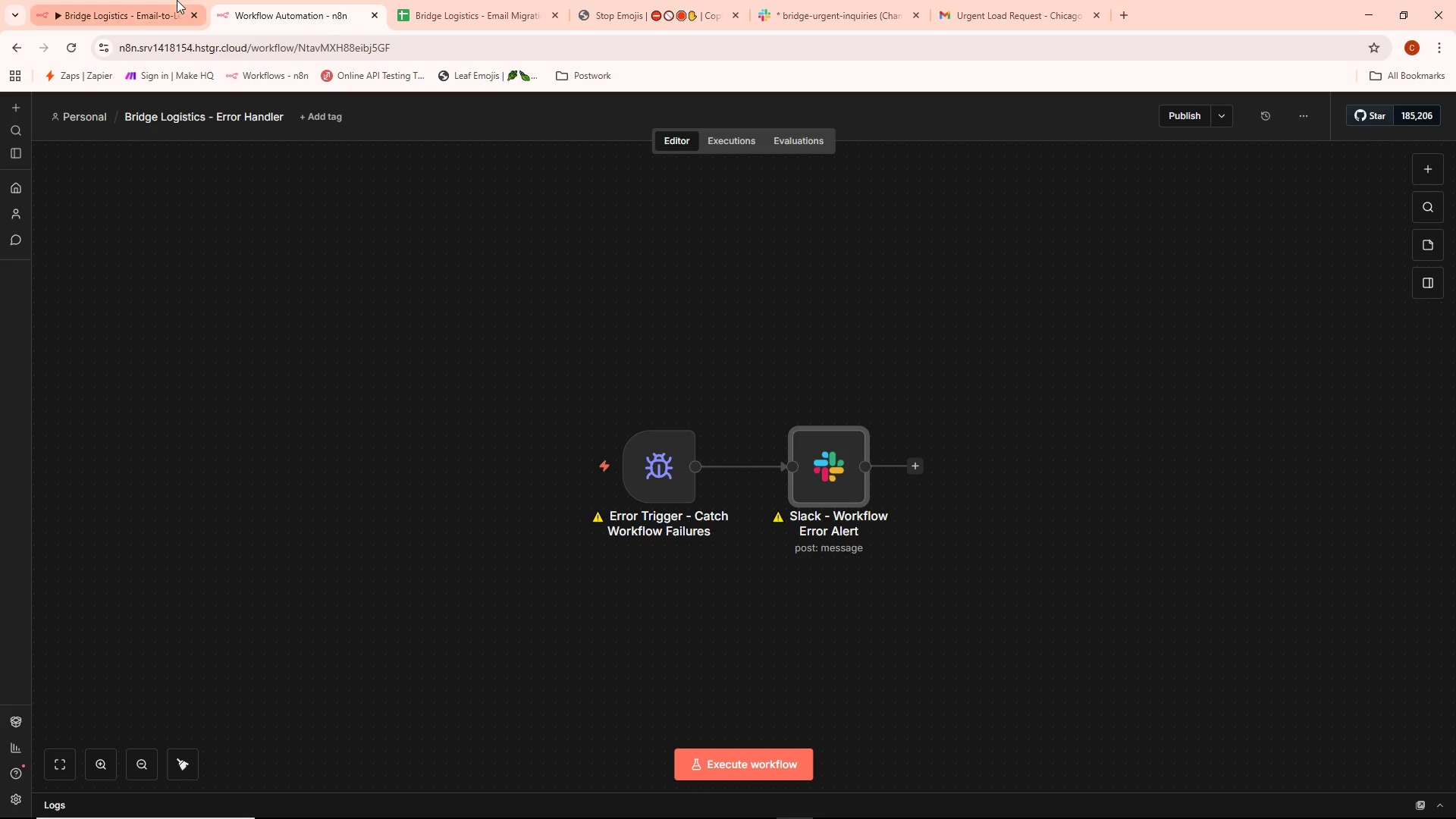 
left_click([146, 7])
 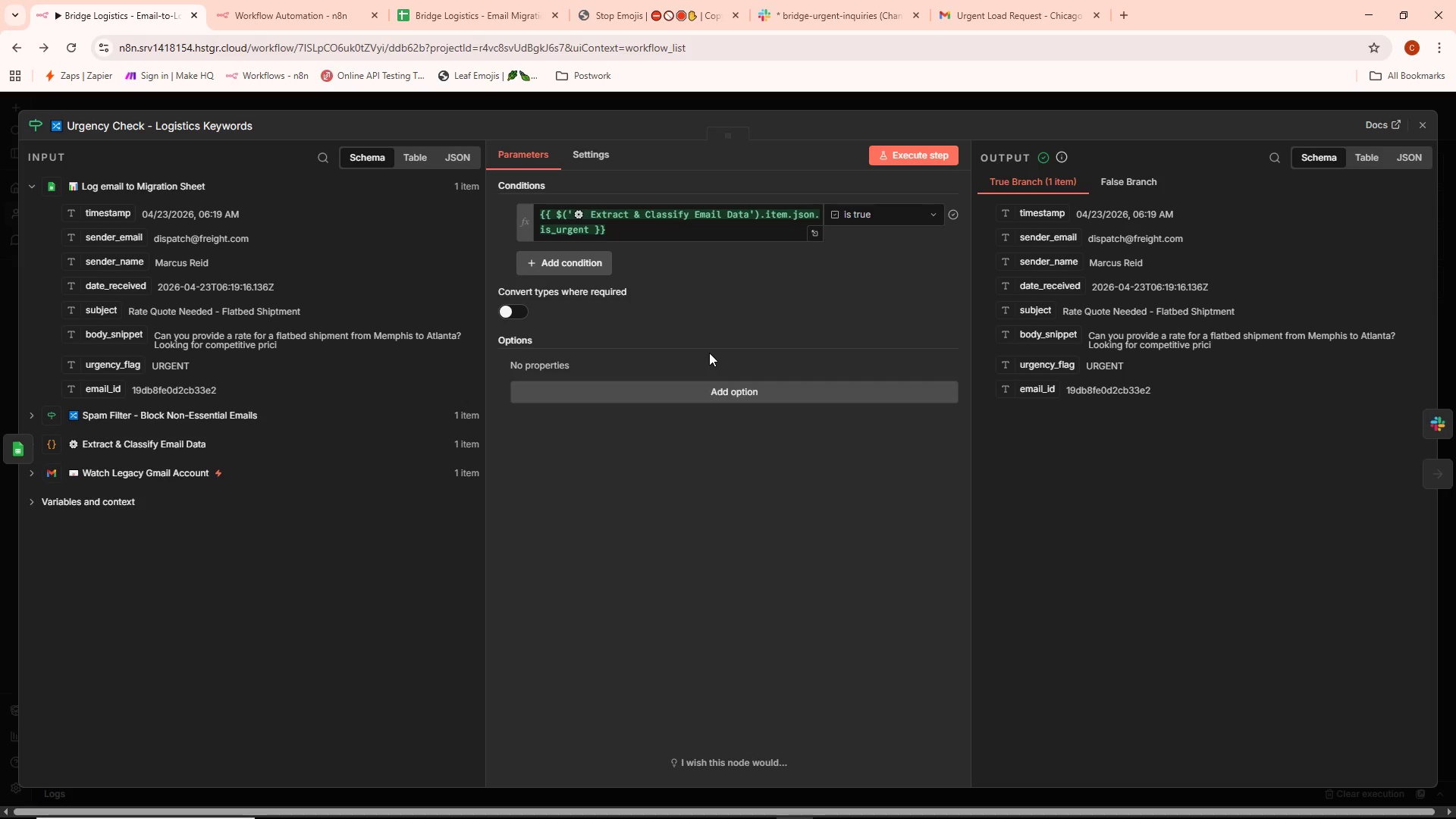 
wait(19.83)
 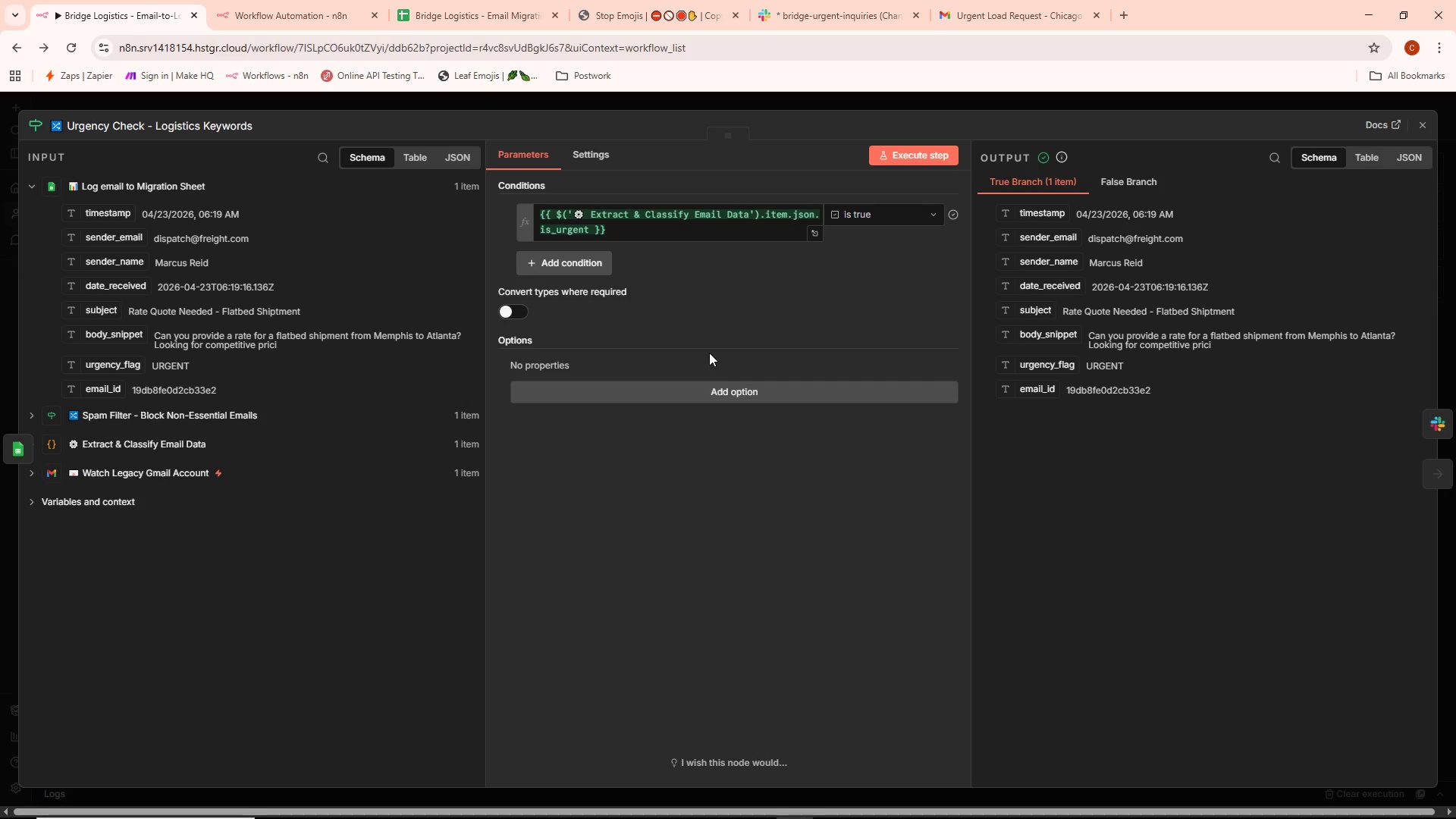 
left_click([752, 97])
 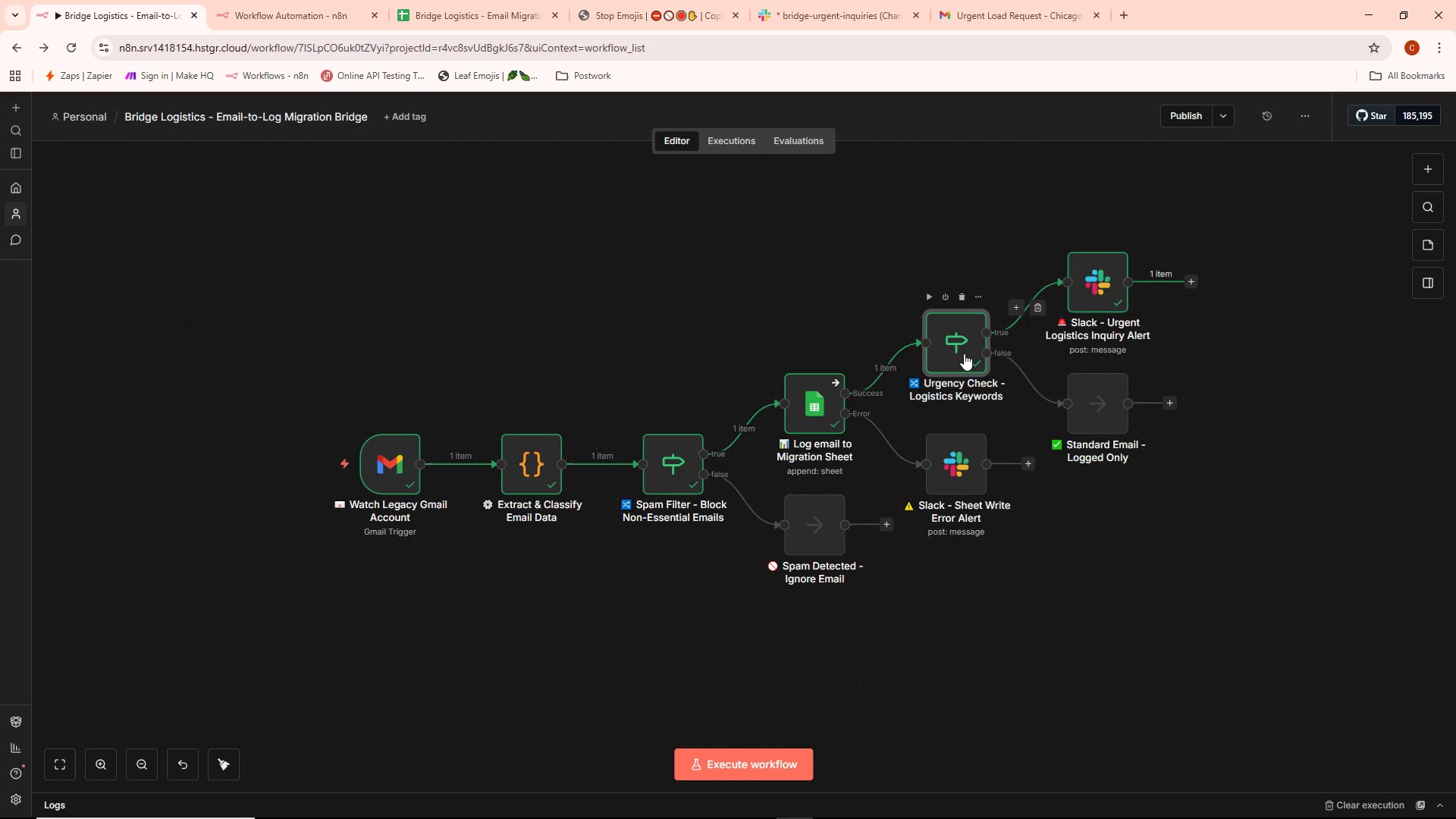 
double_click([956, 351])
 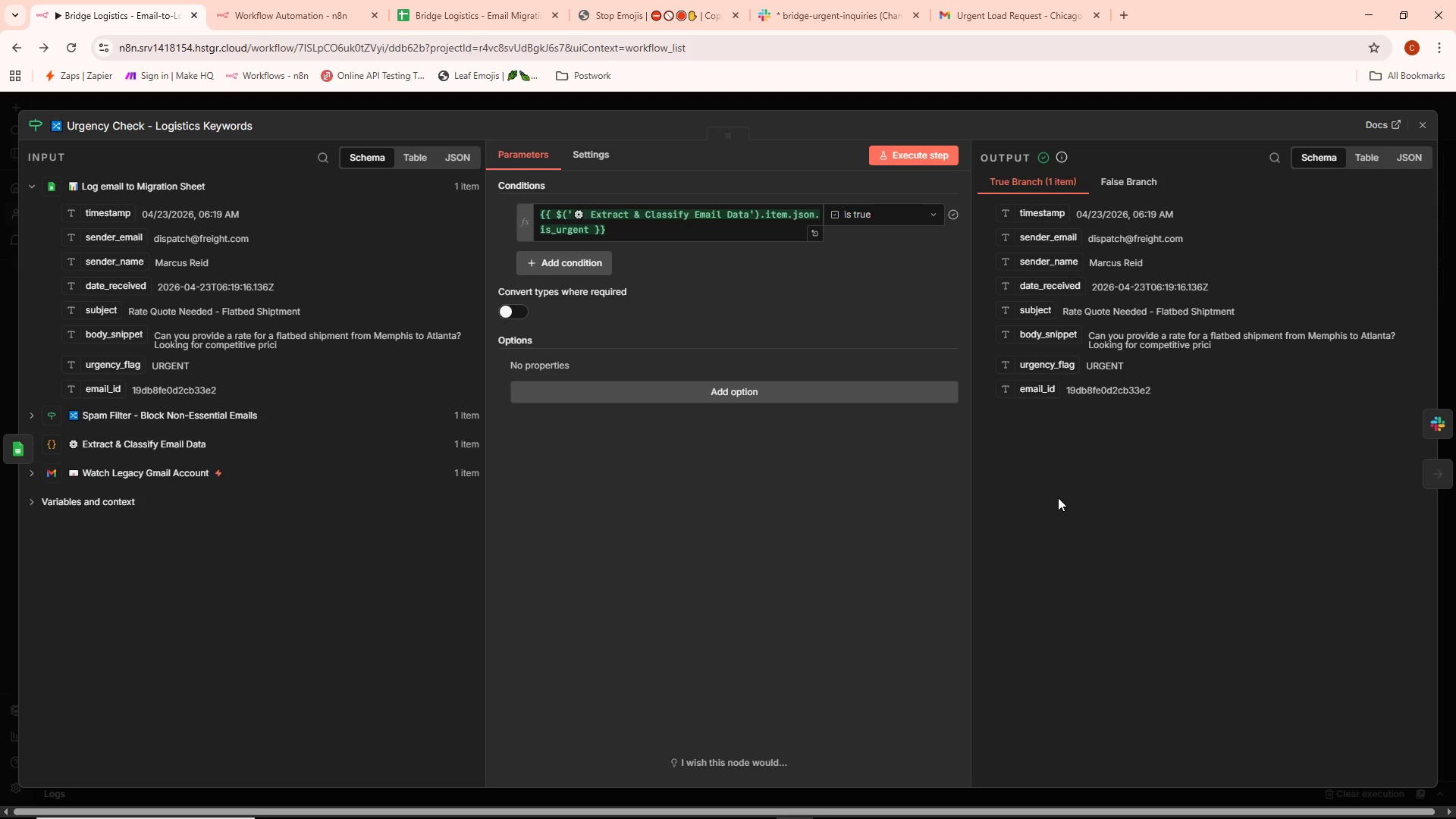 
wait(32.84)
 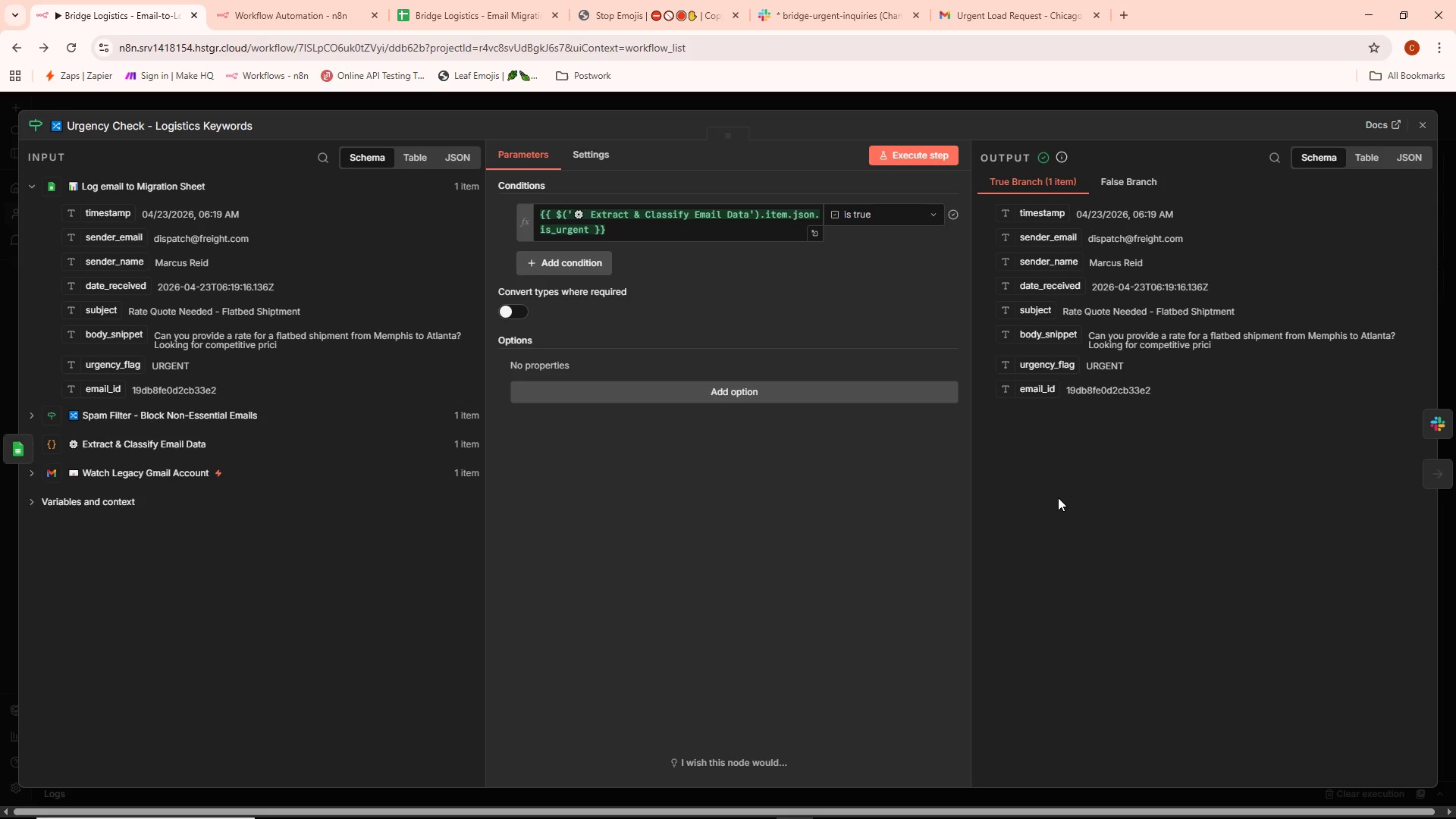 
scroll: coordinate [790, 496], scroll_direction: down, amount: 2.0
 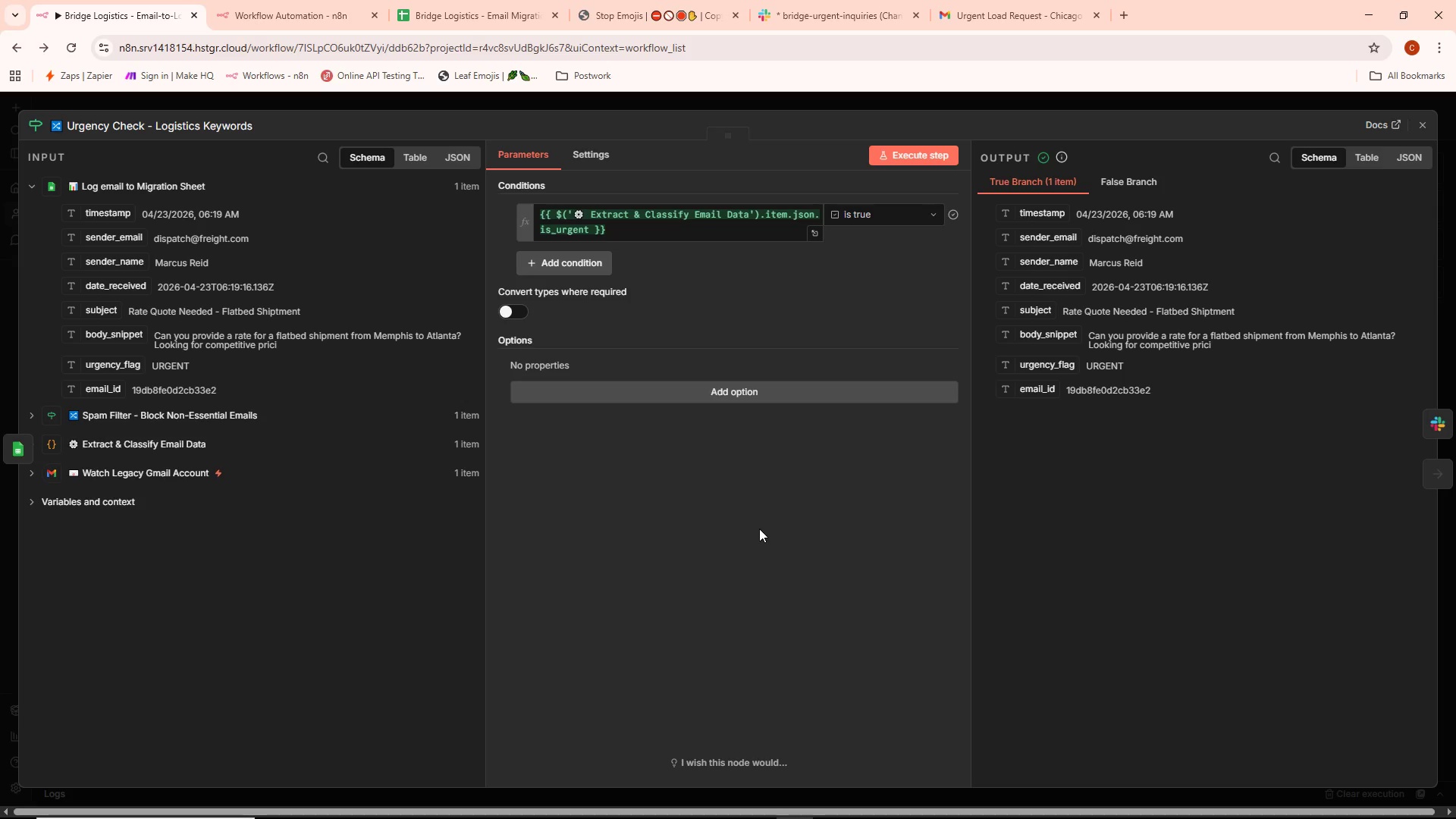 
key(Alt+AltLeft)
 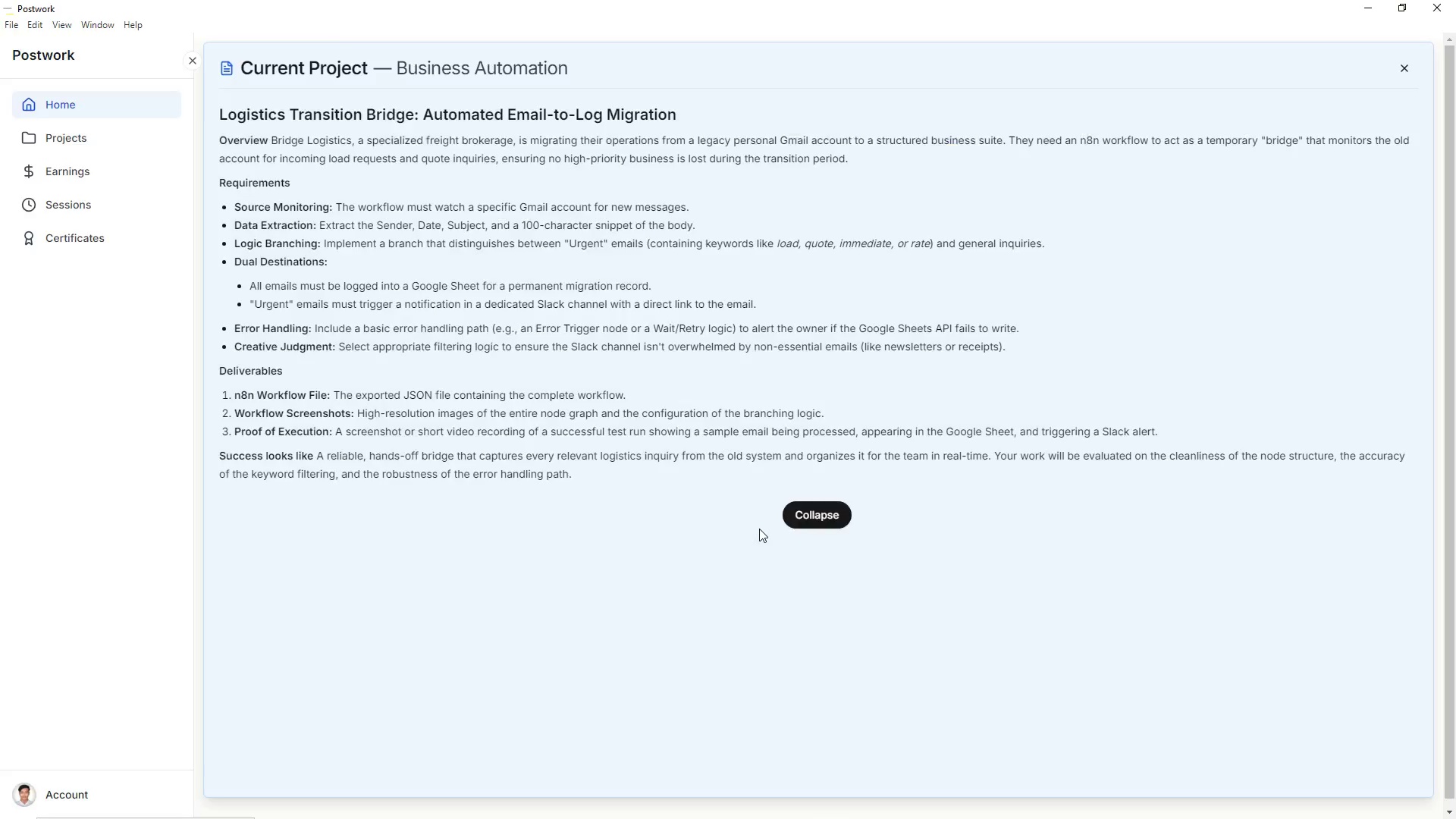 
key(Alt+Tab)